 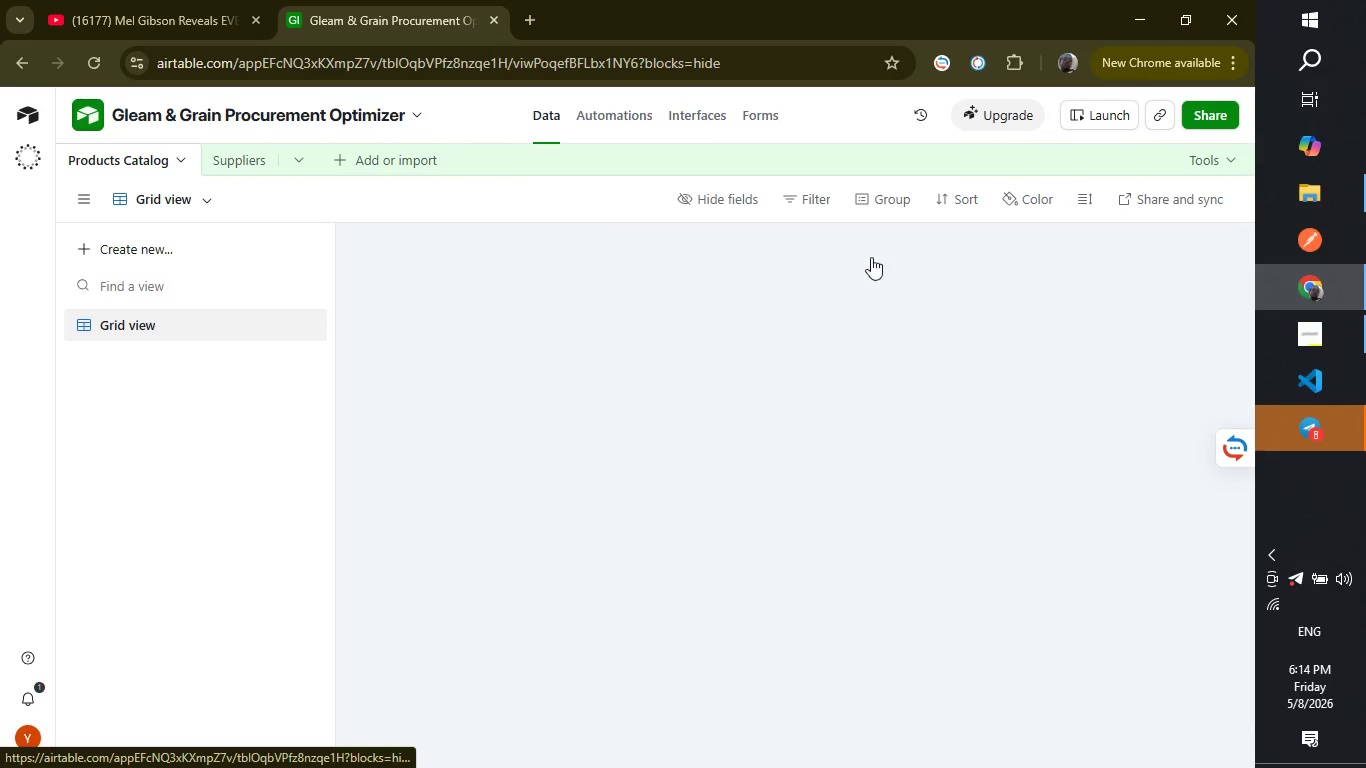 
left_click_drag(start_coordinate=[671, 756], to_coordinate=[1294, 714])
 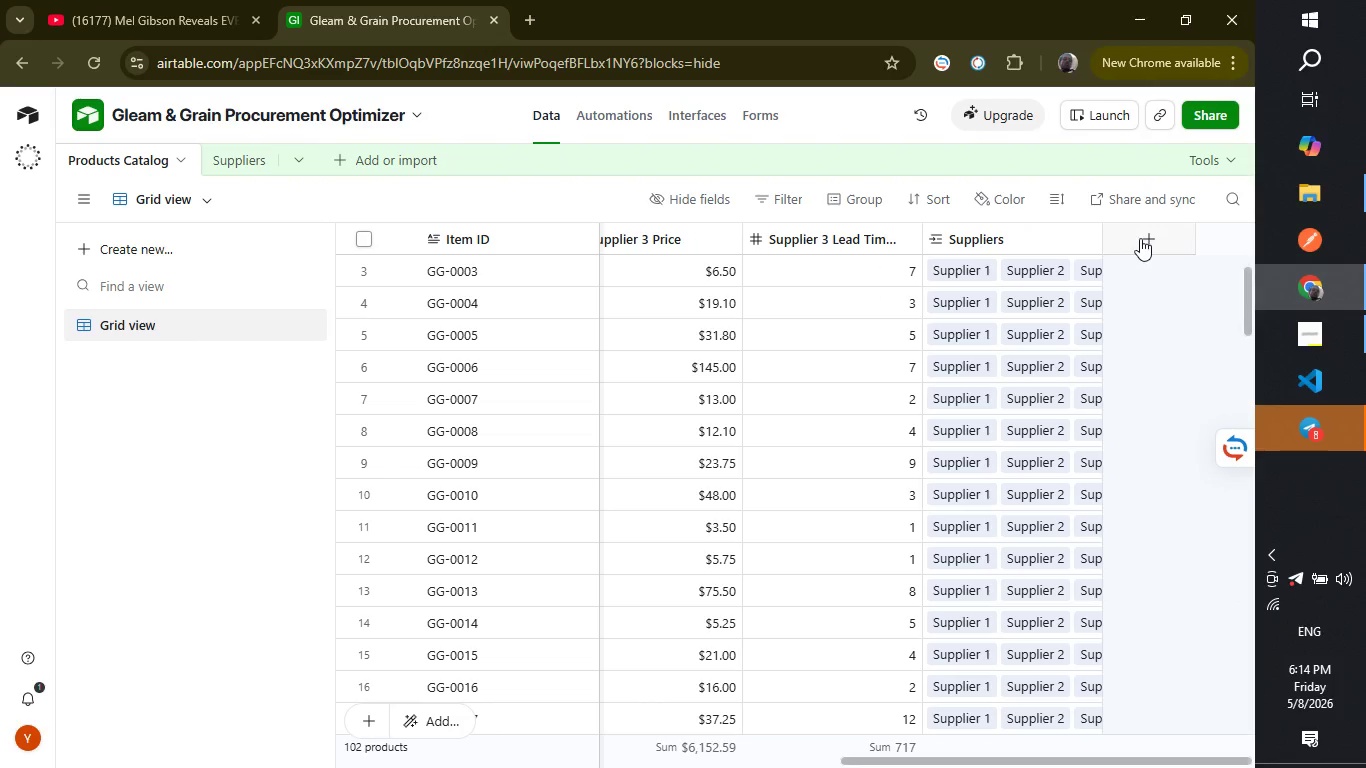 
left_click([1140, 237])
 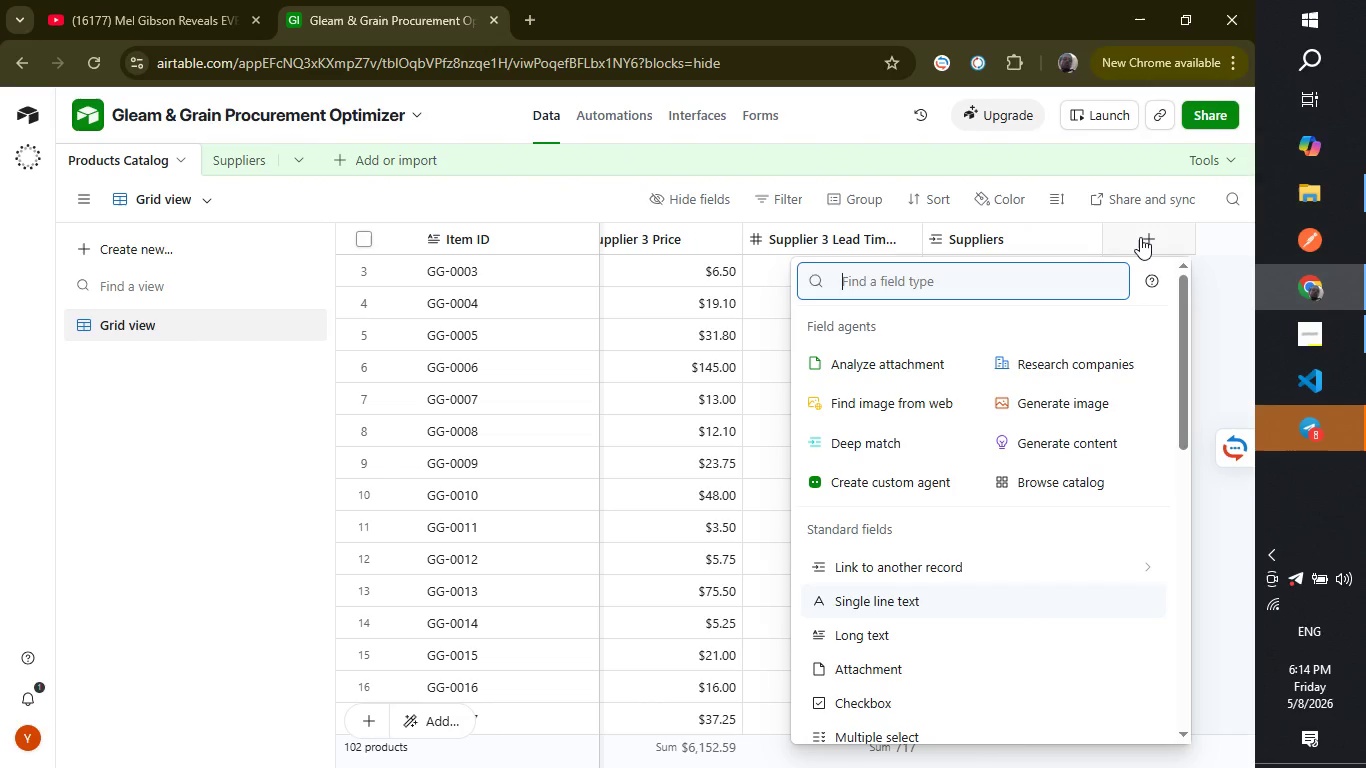 
type(form)
 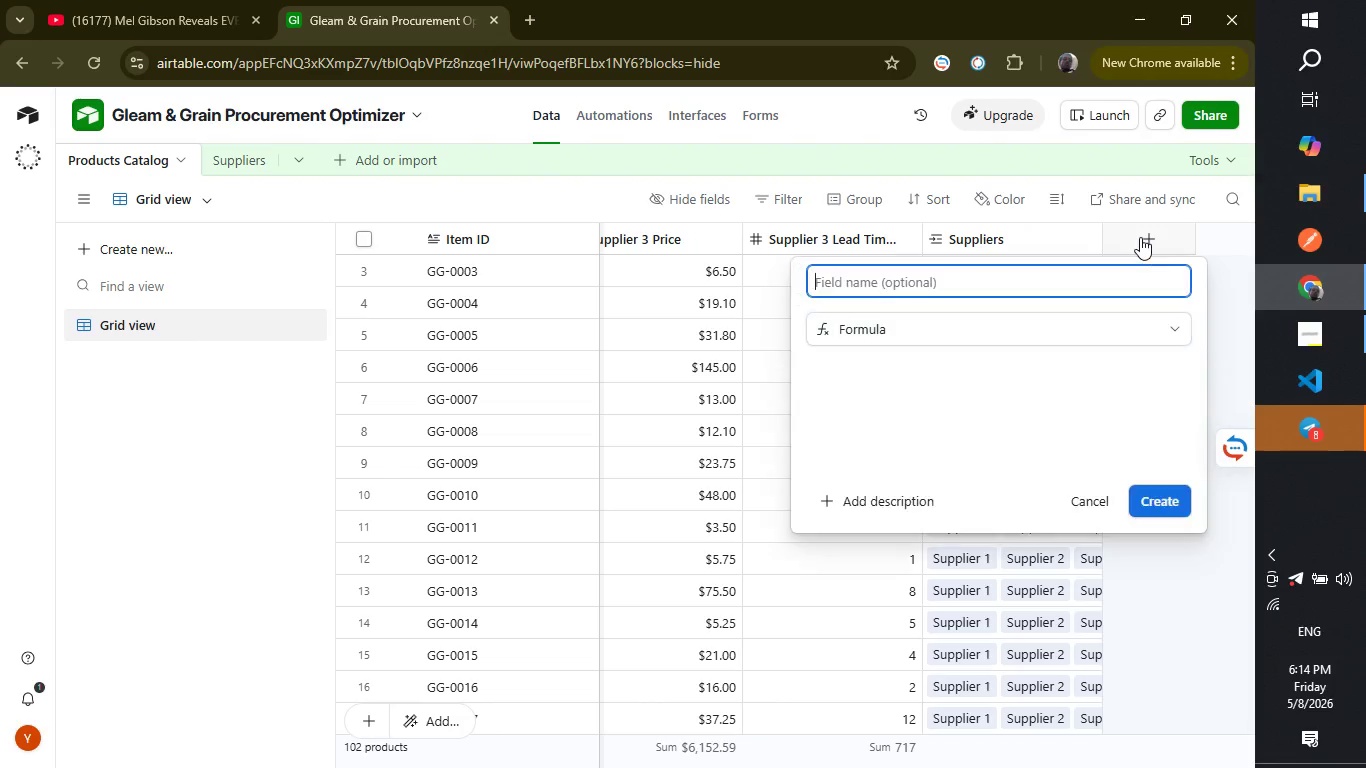 
key(Enter)
 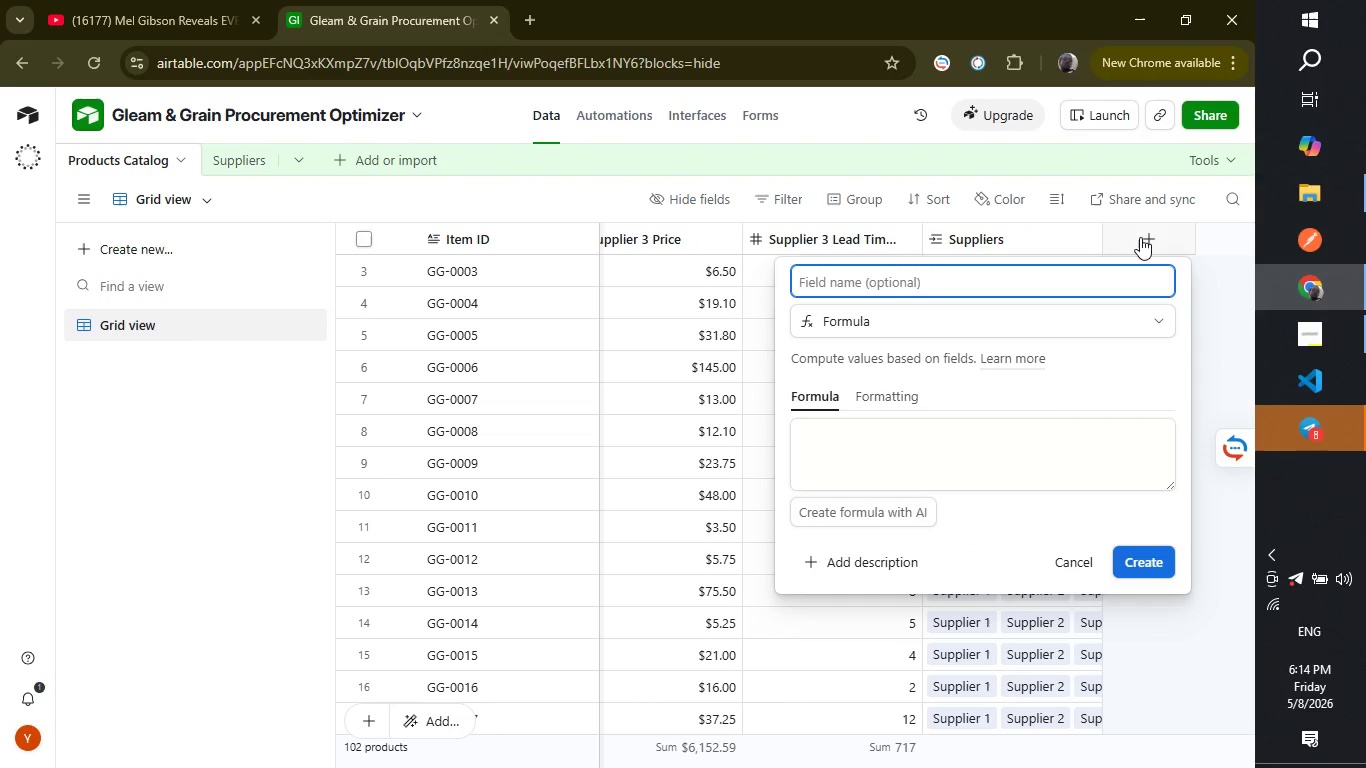 
type(Lowest Price)
 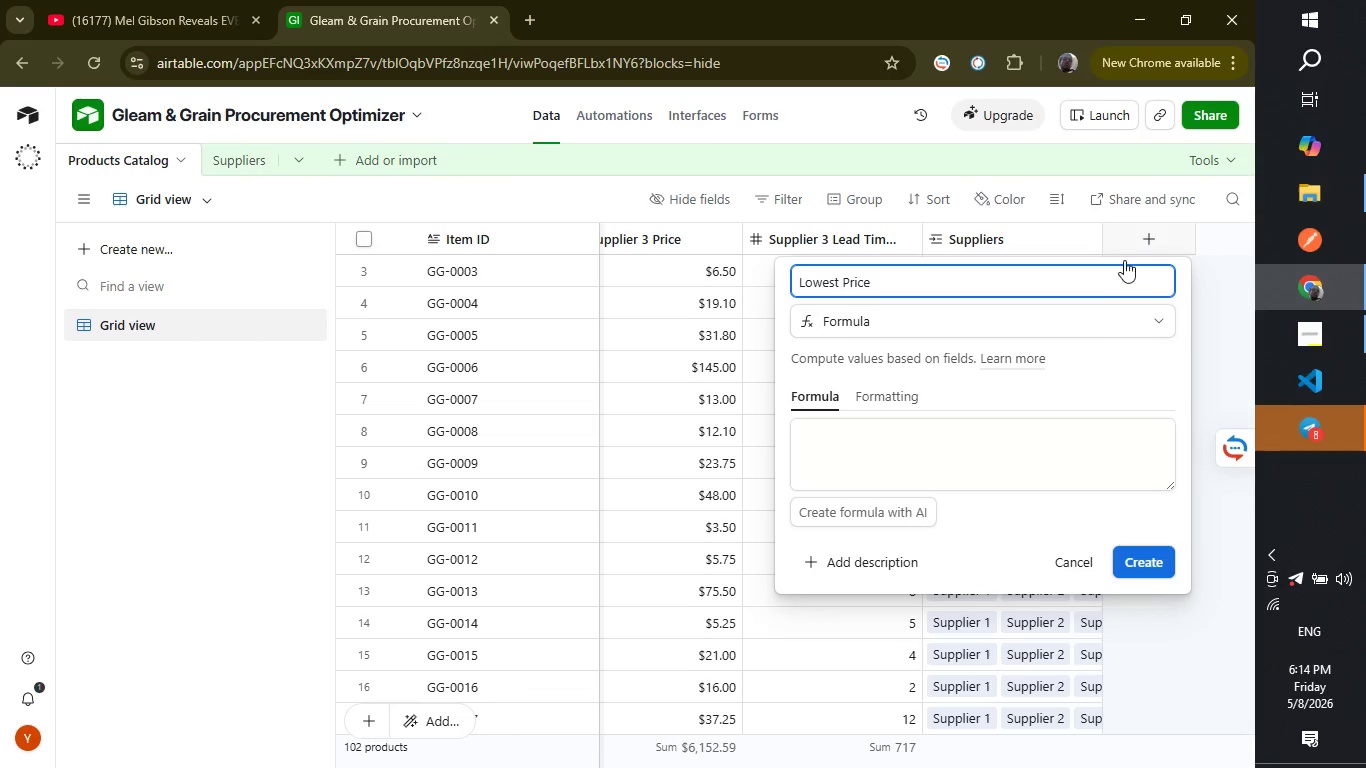 
left_click([925, 455])
 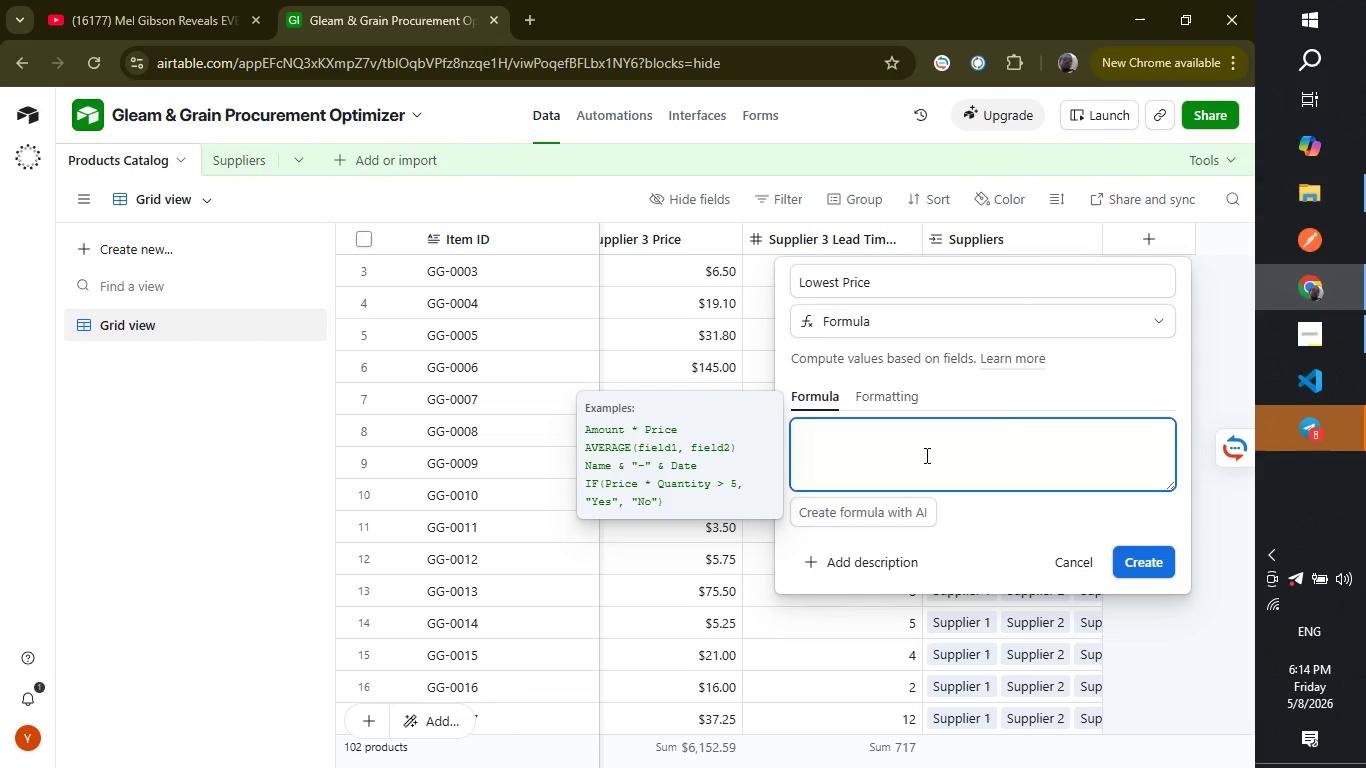 
type(MIN()
 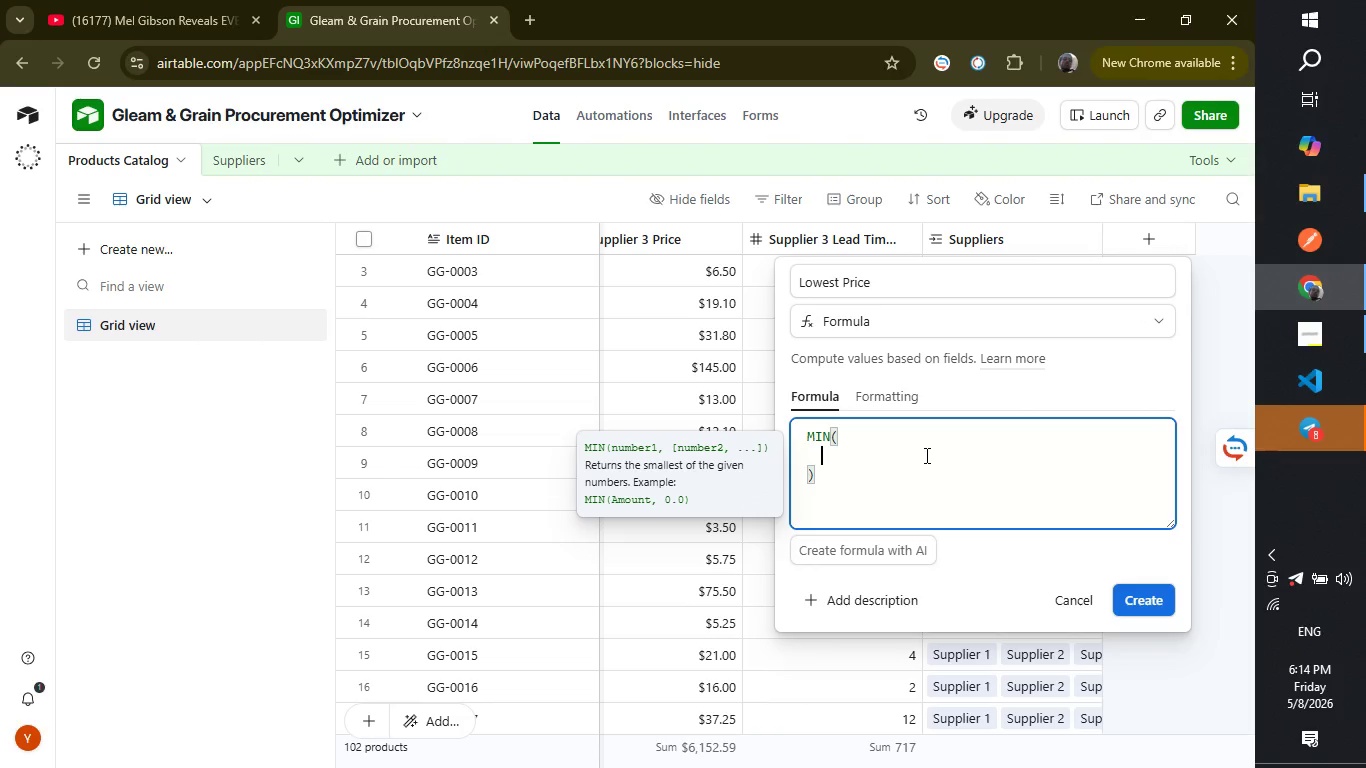 
 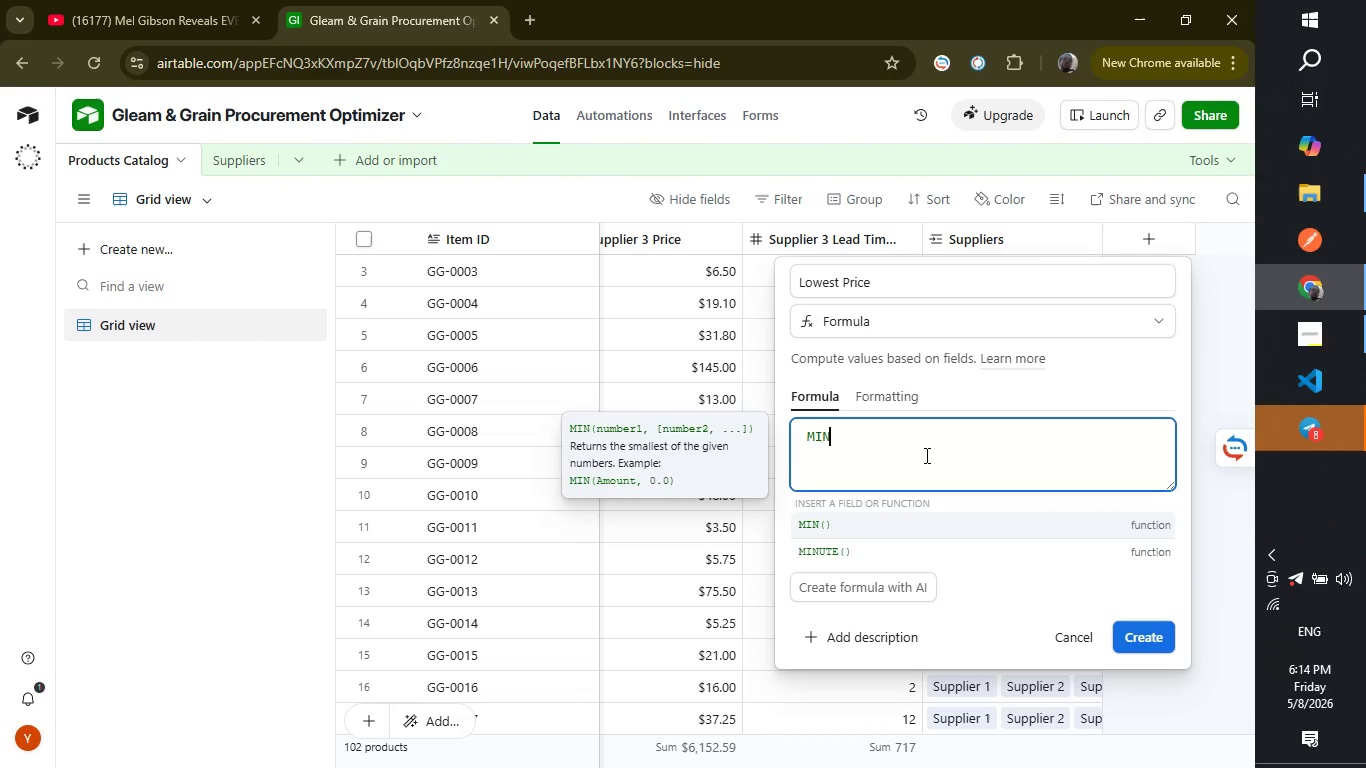 
key(Enter)
 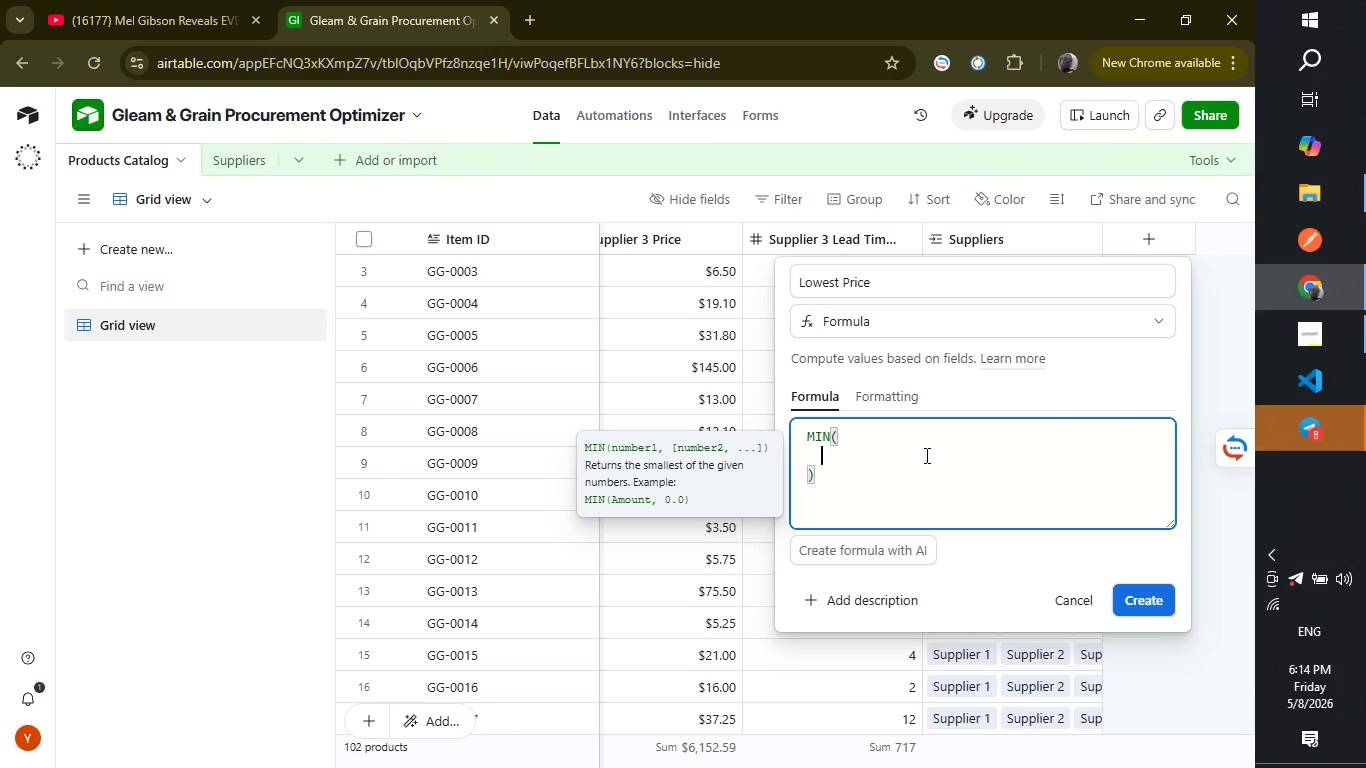 
wait(5.2)
 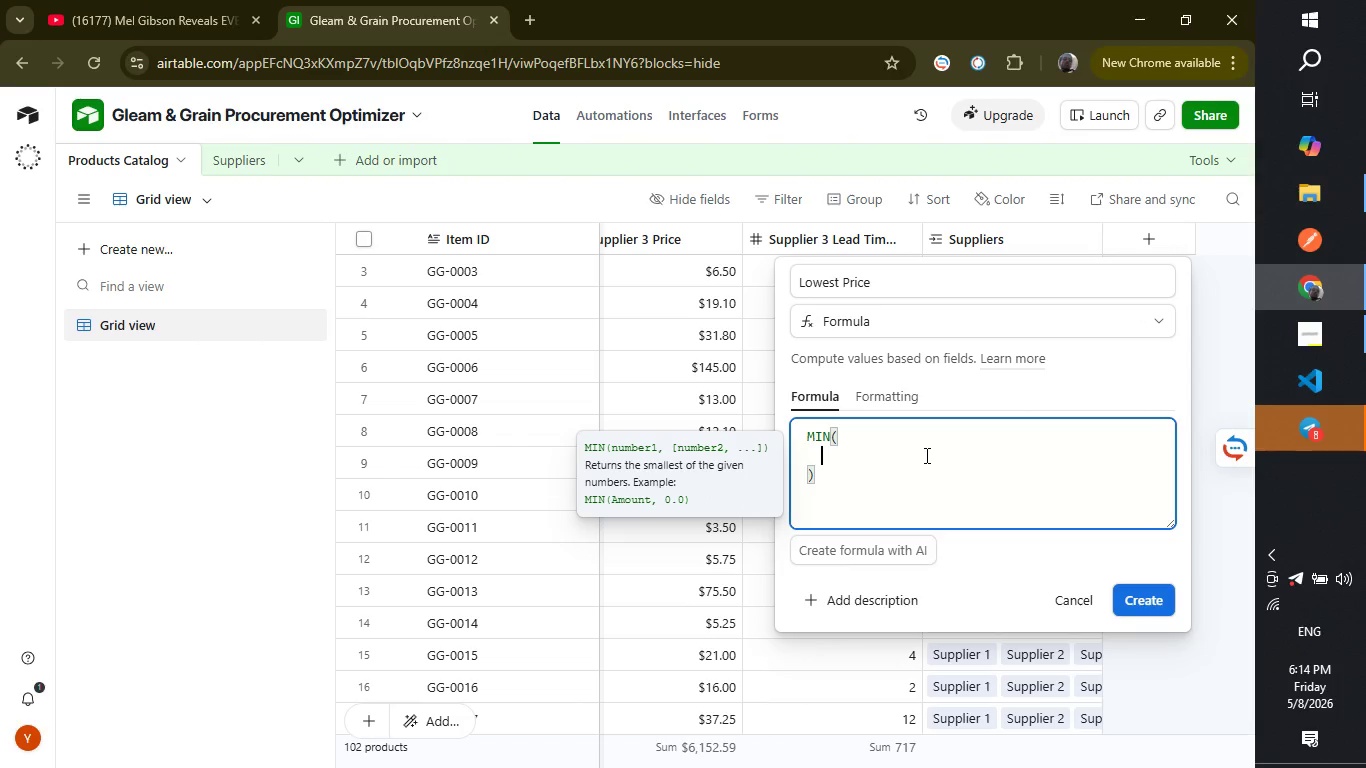 
key(Shift+ShiftLeft)
 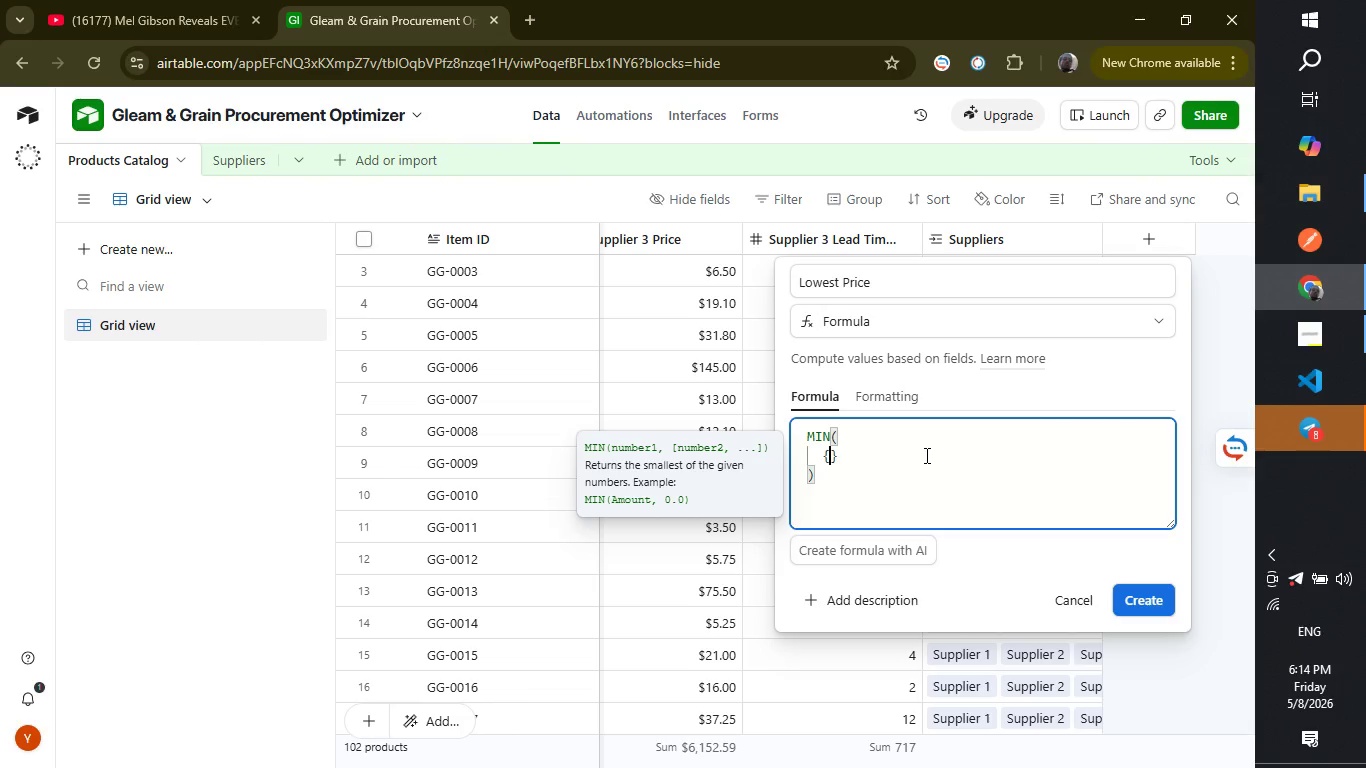 
key(Shift+BracketLeft)
 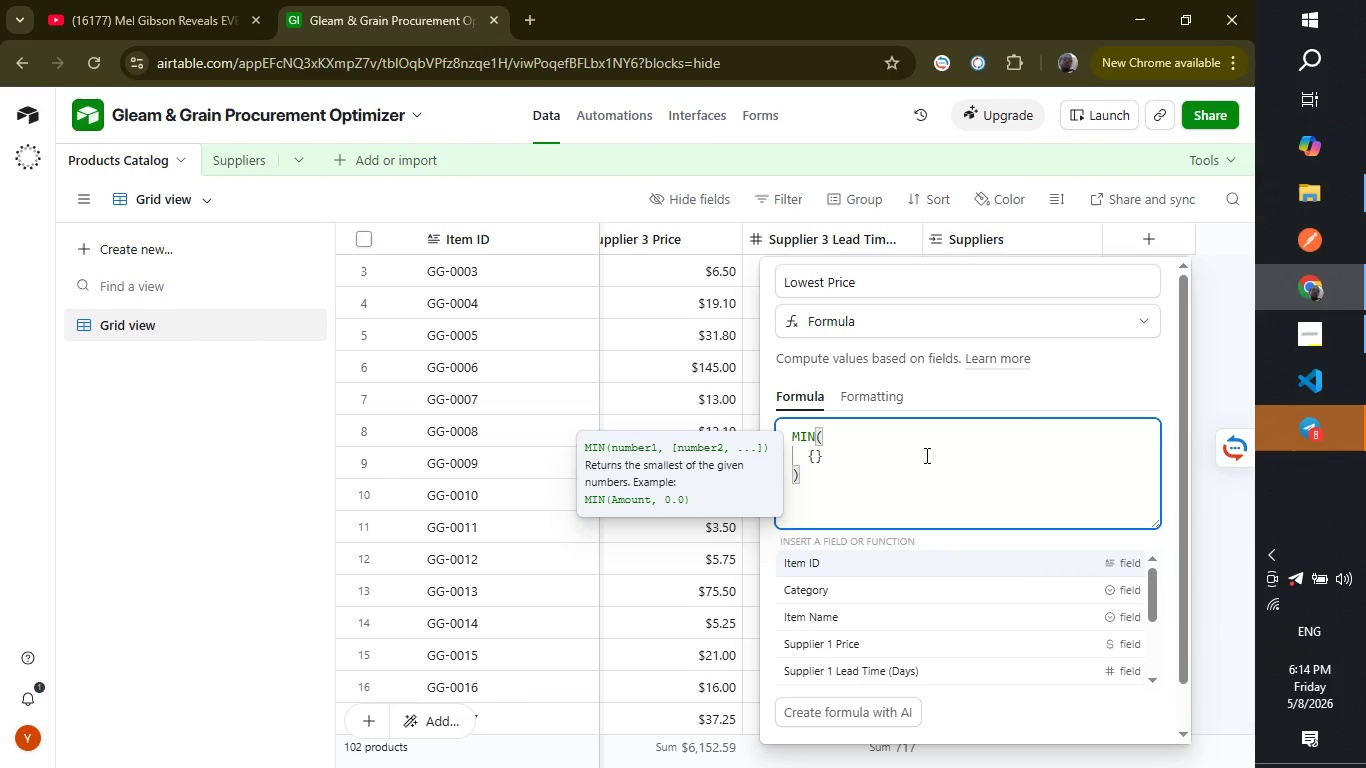 
type(Supplier 1 Price)
 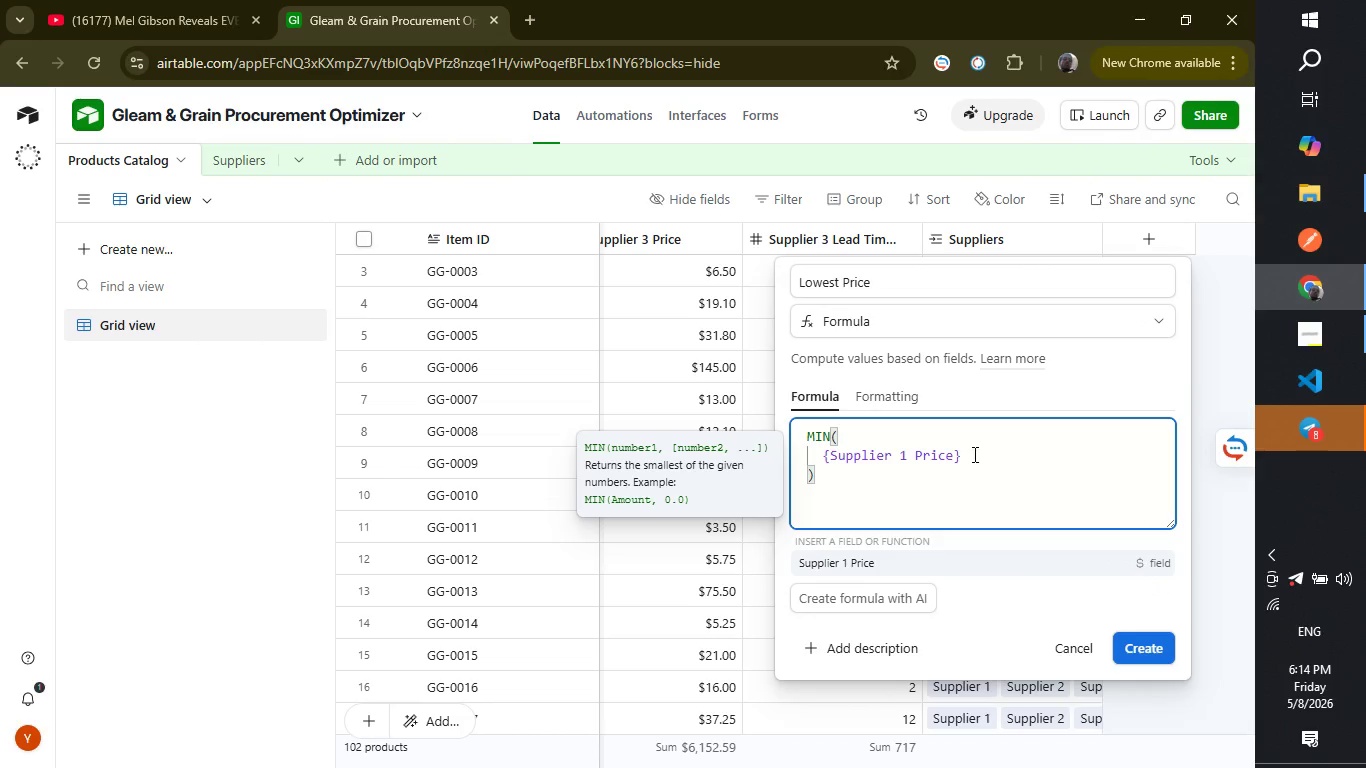 
left_click([973, 454])
 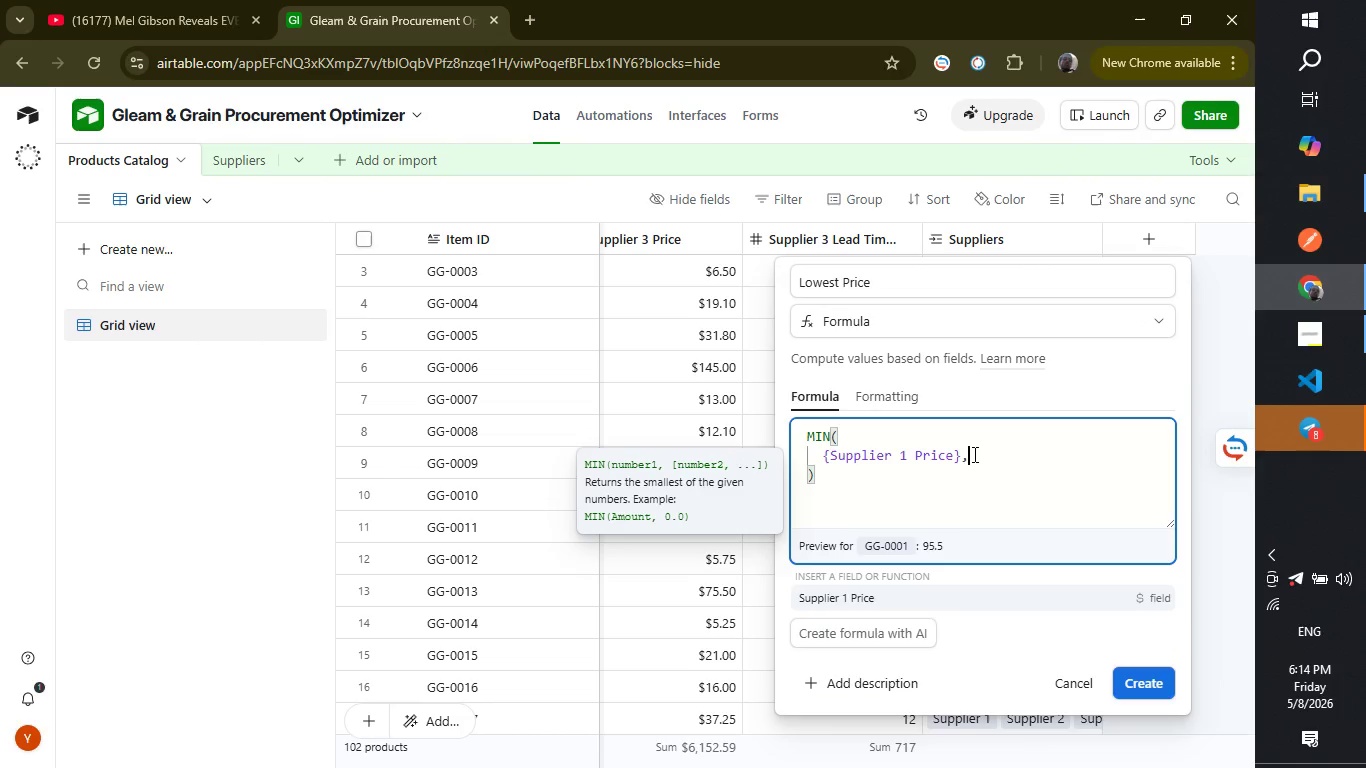 
key(Comma)
 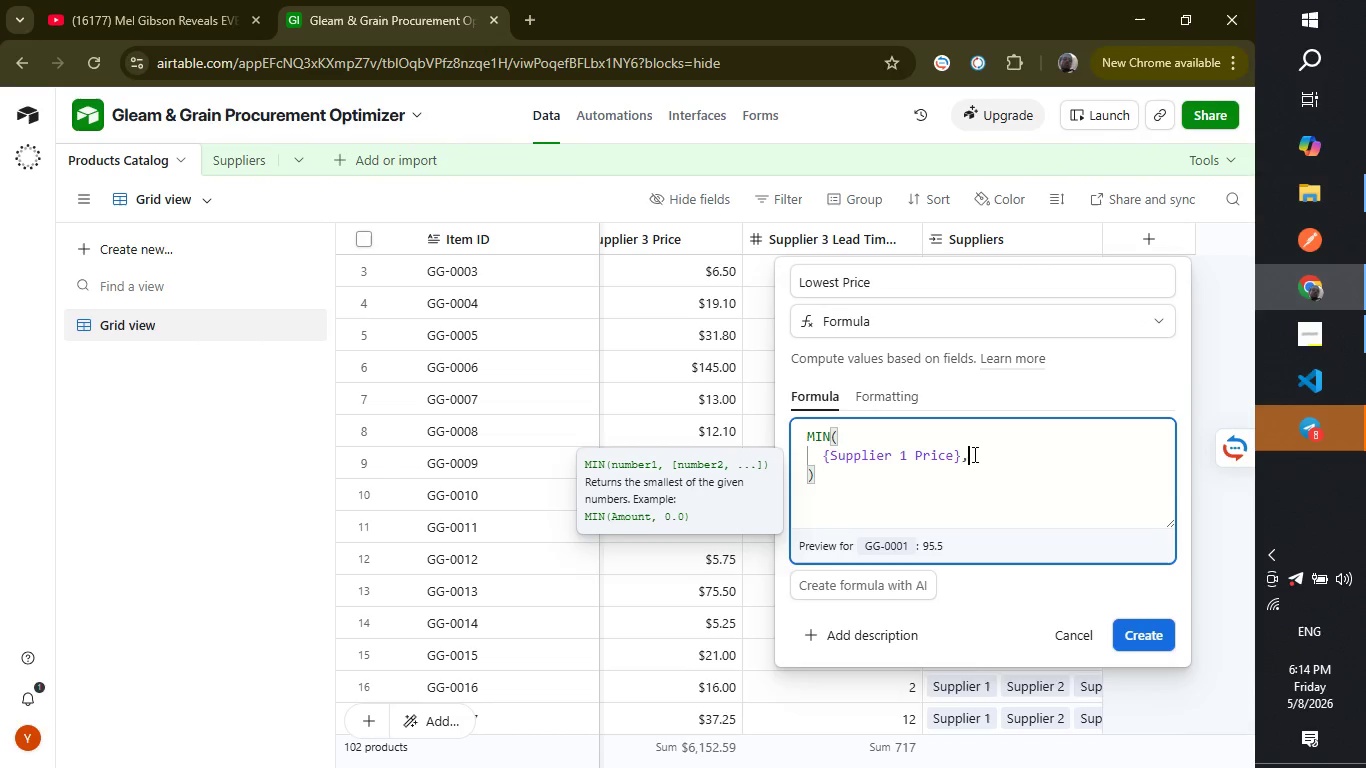 
key(Enter)
 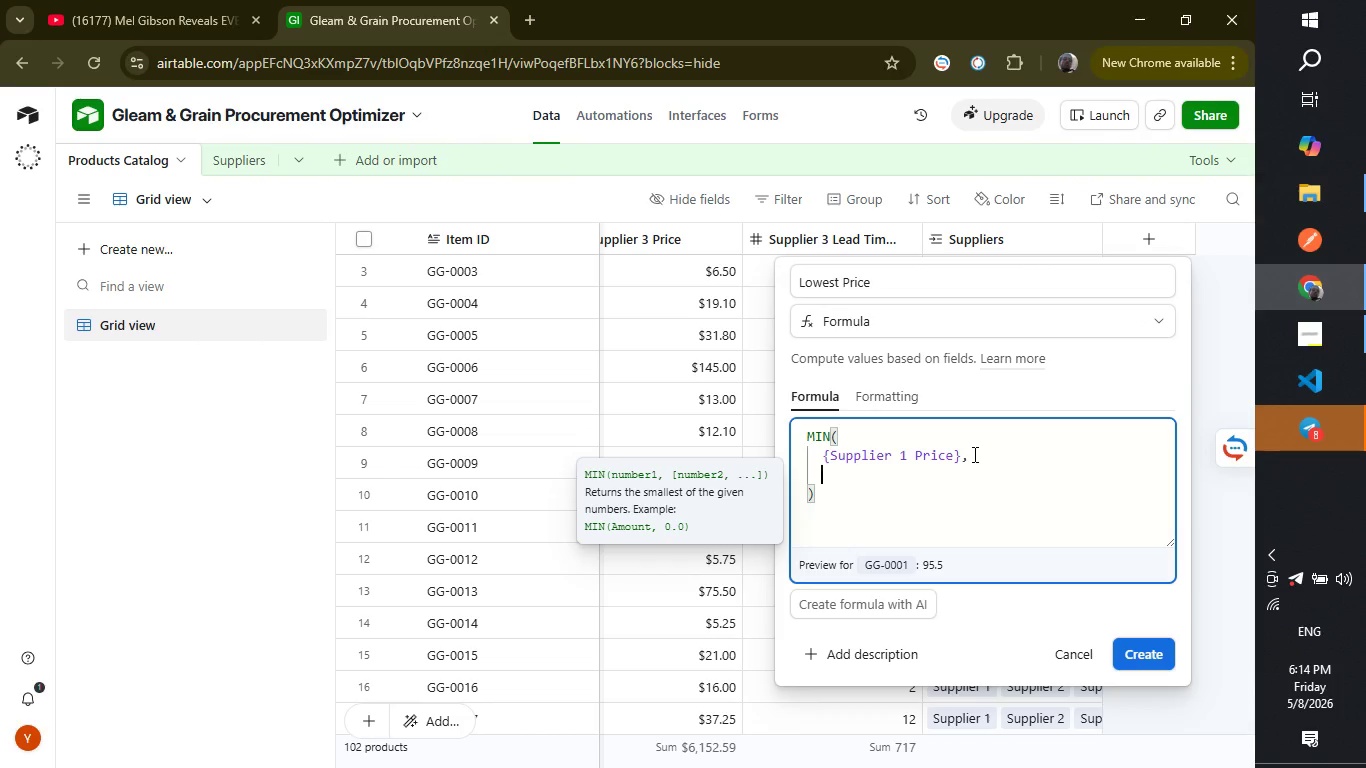 
type({Supplier 2 Price)
 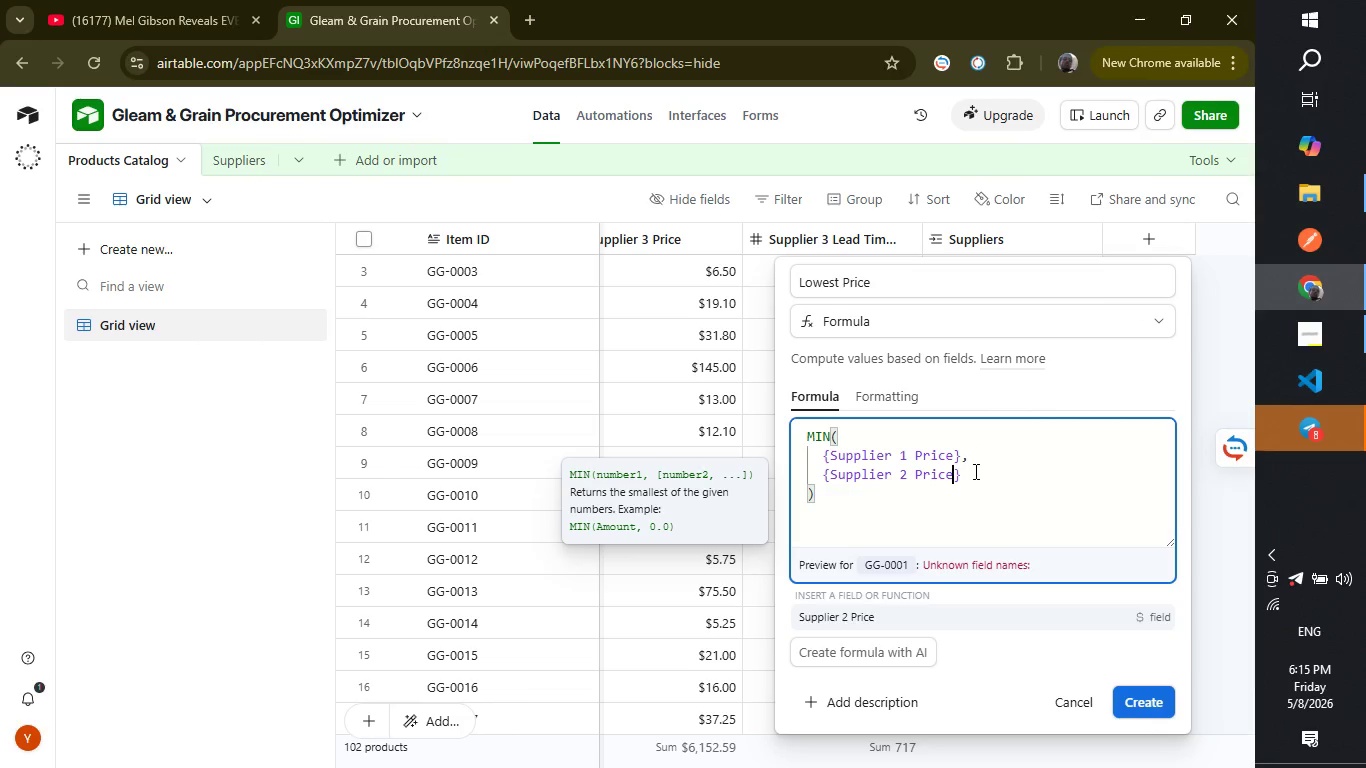 
left_click([974, 471])
 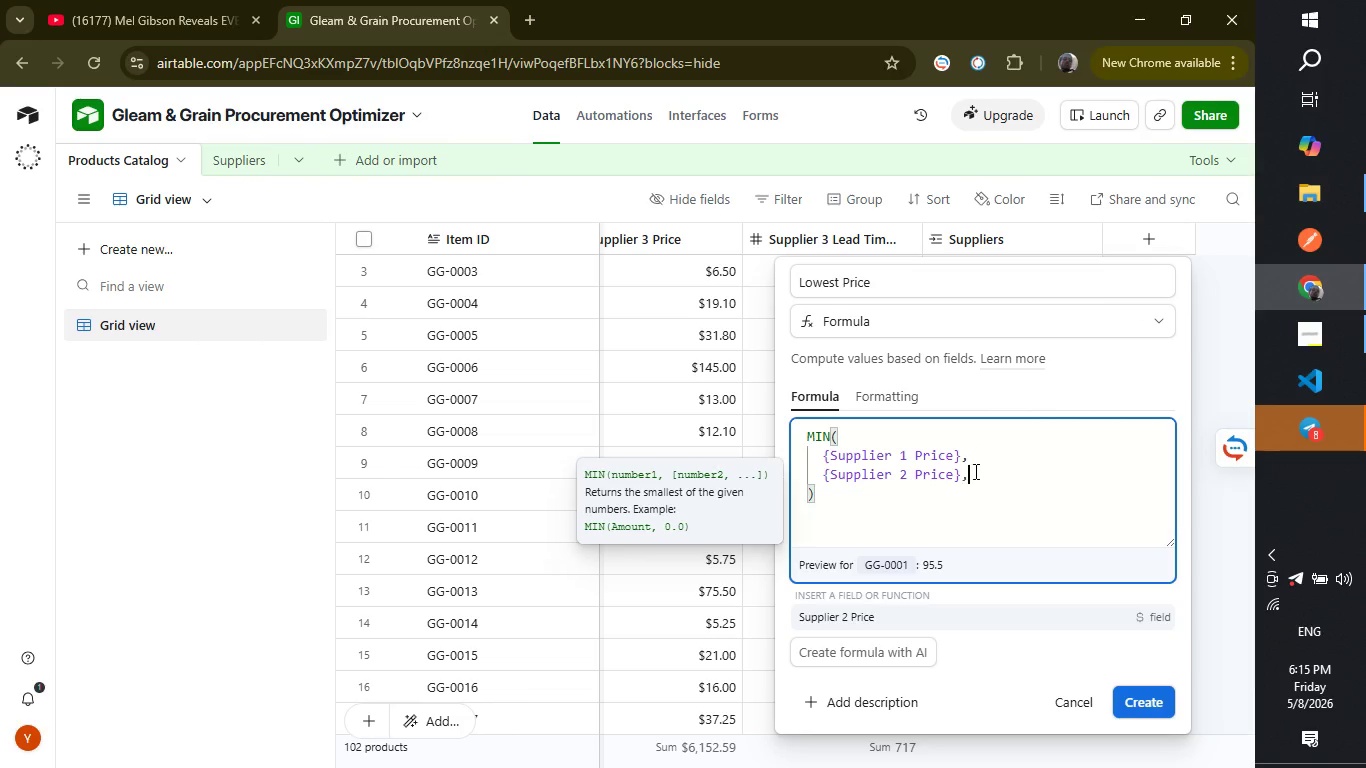 
key(Comma)
 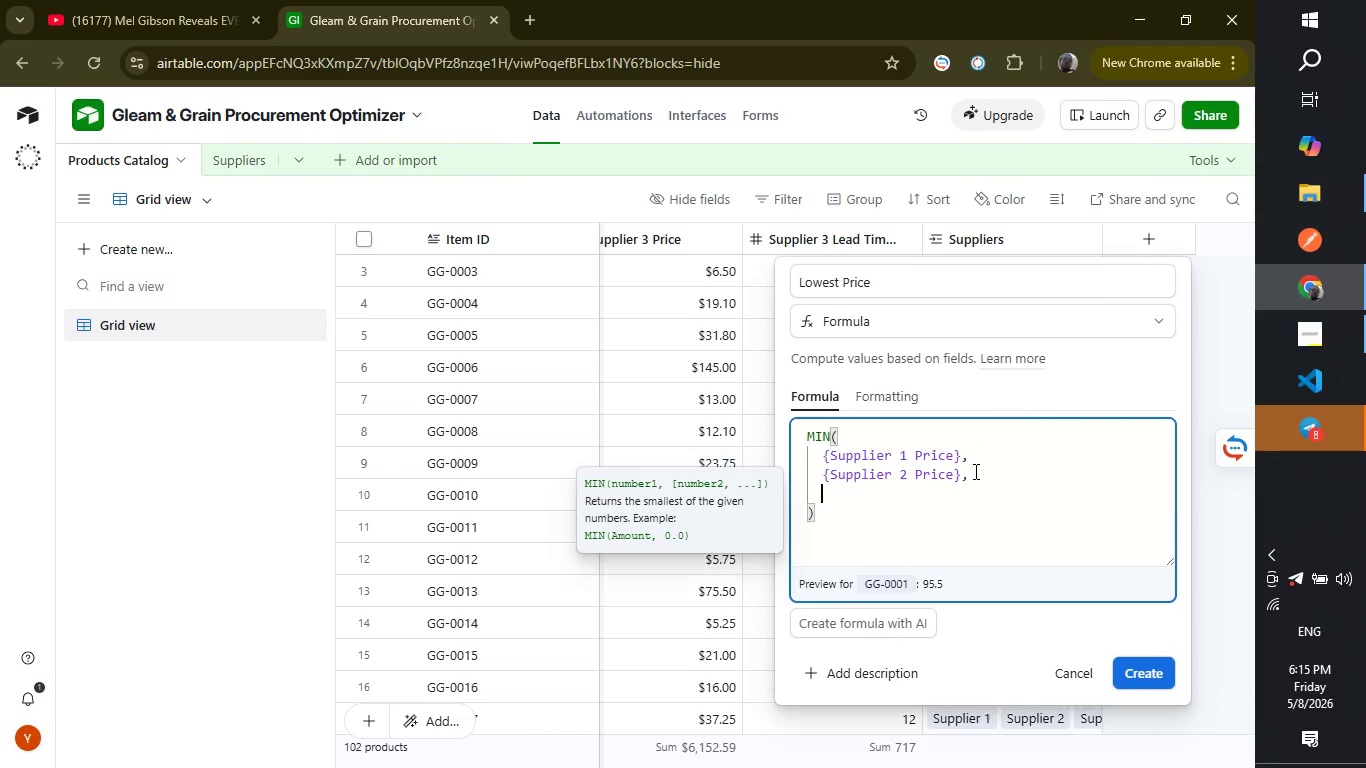 
key(Enter)
 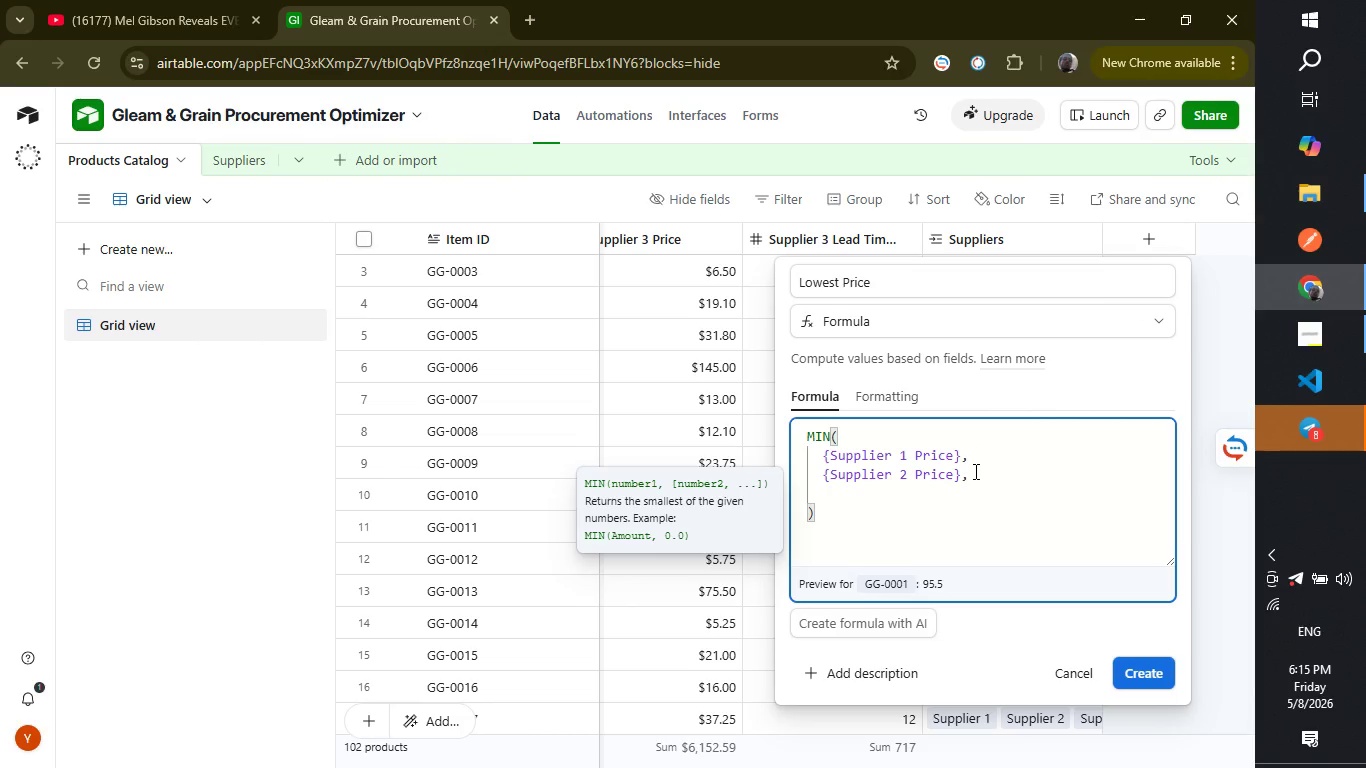 
type({Supplier 3 Price)
 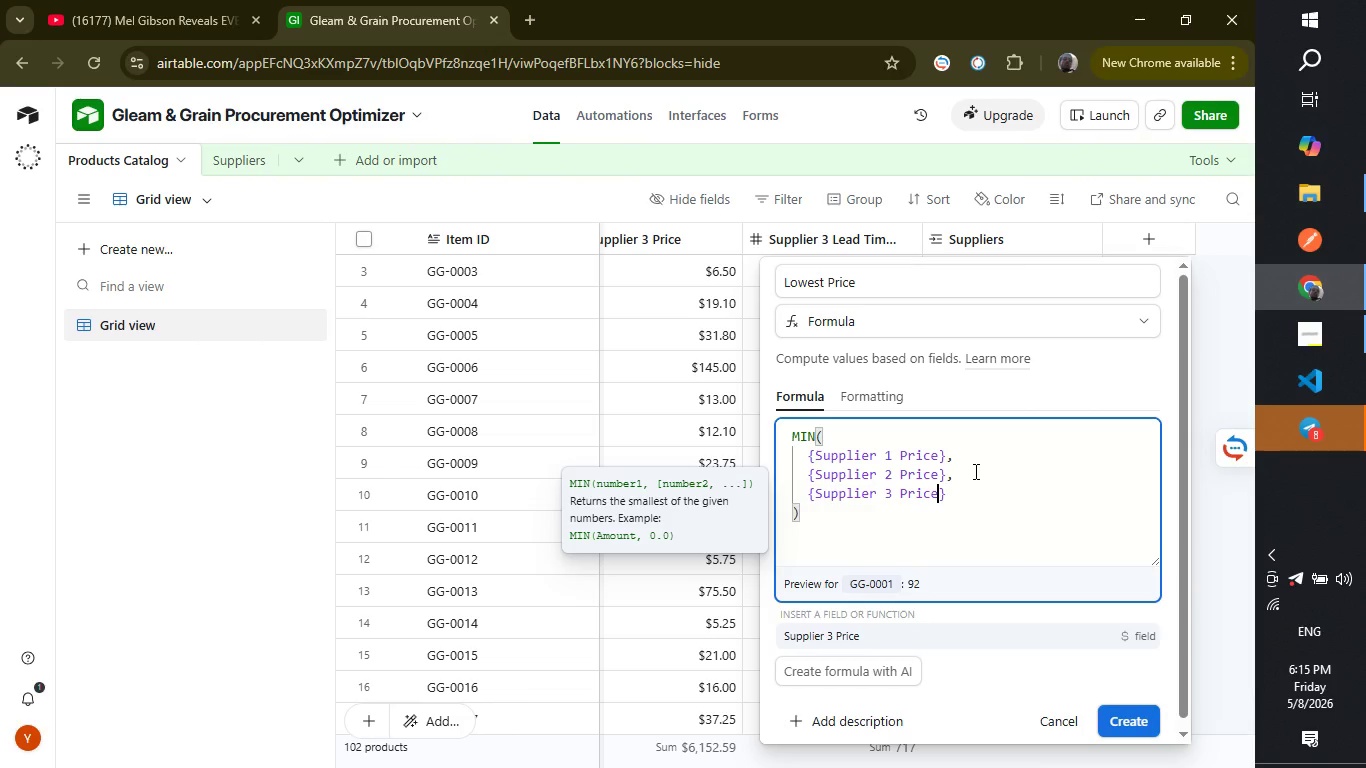 
wait(14.12)
 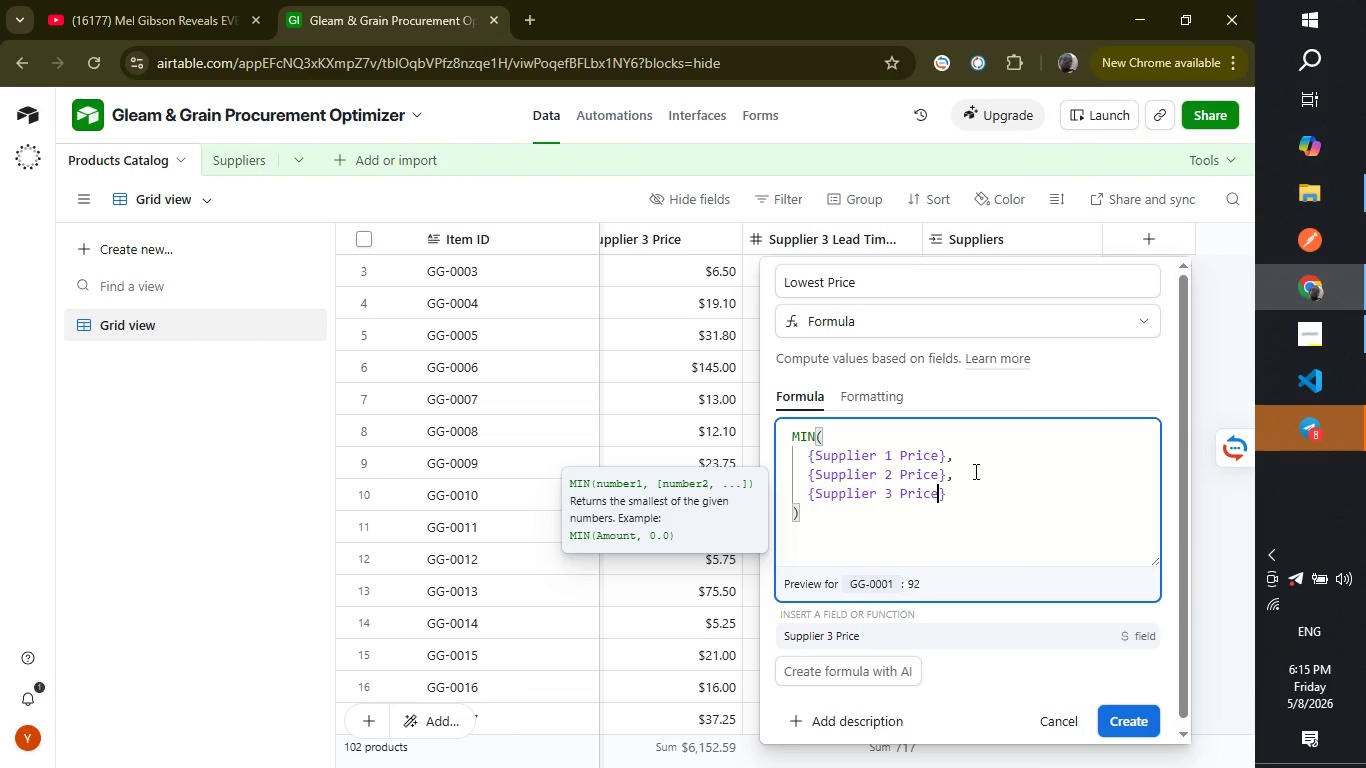 
left_click([1128, 723])
 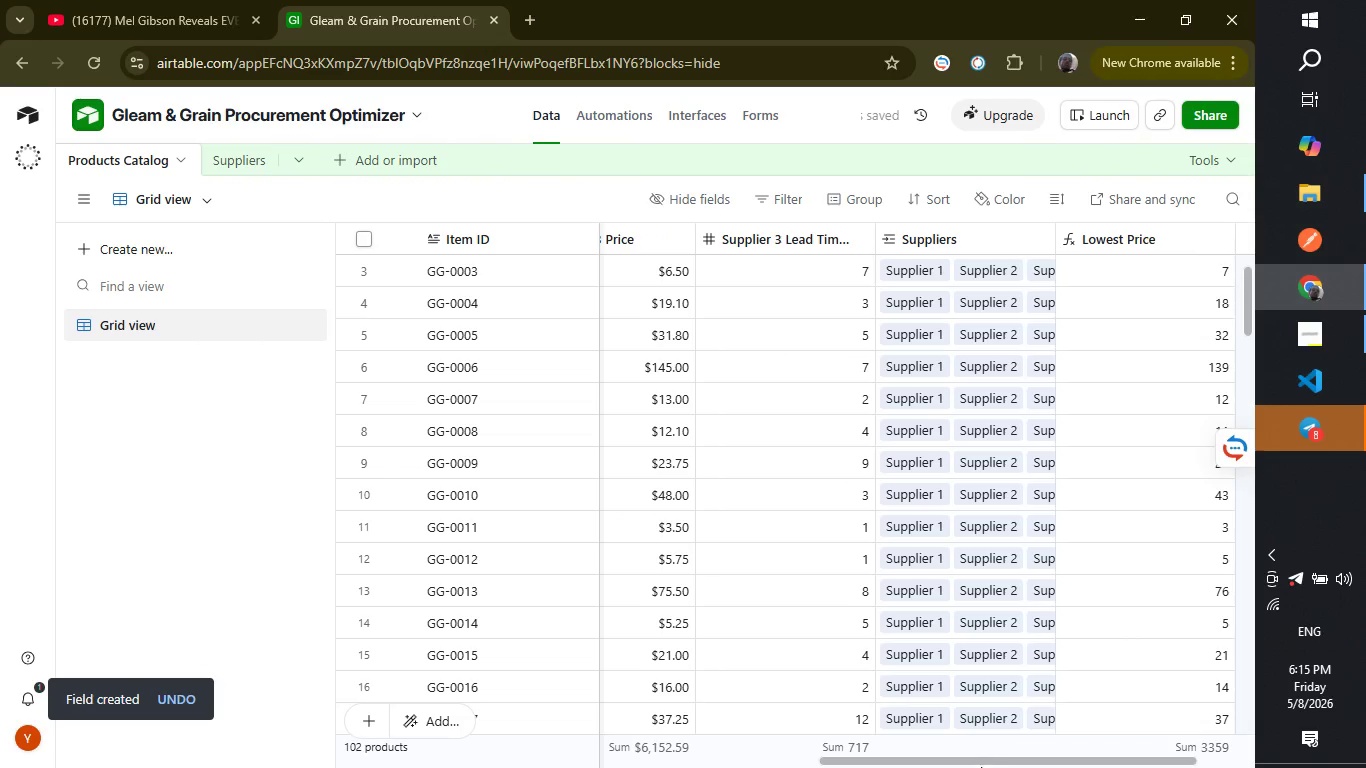 
left_click_drag(start_coordinate=[948, 762], to_coordinate=[1327, 767])
 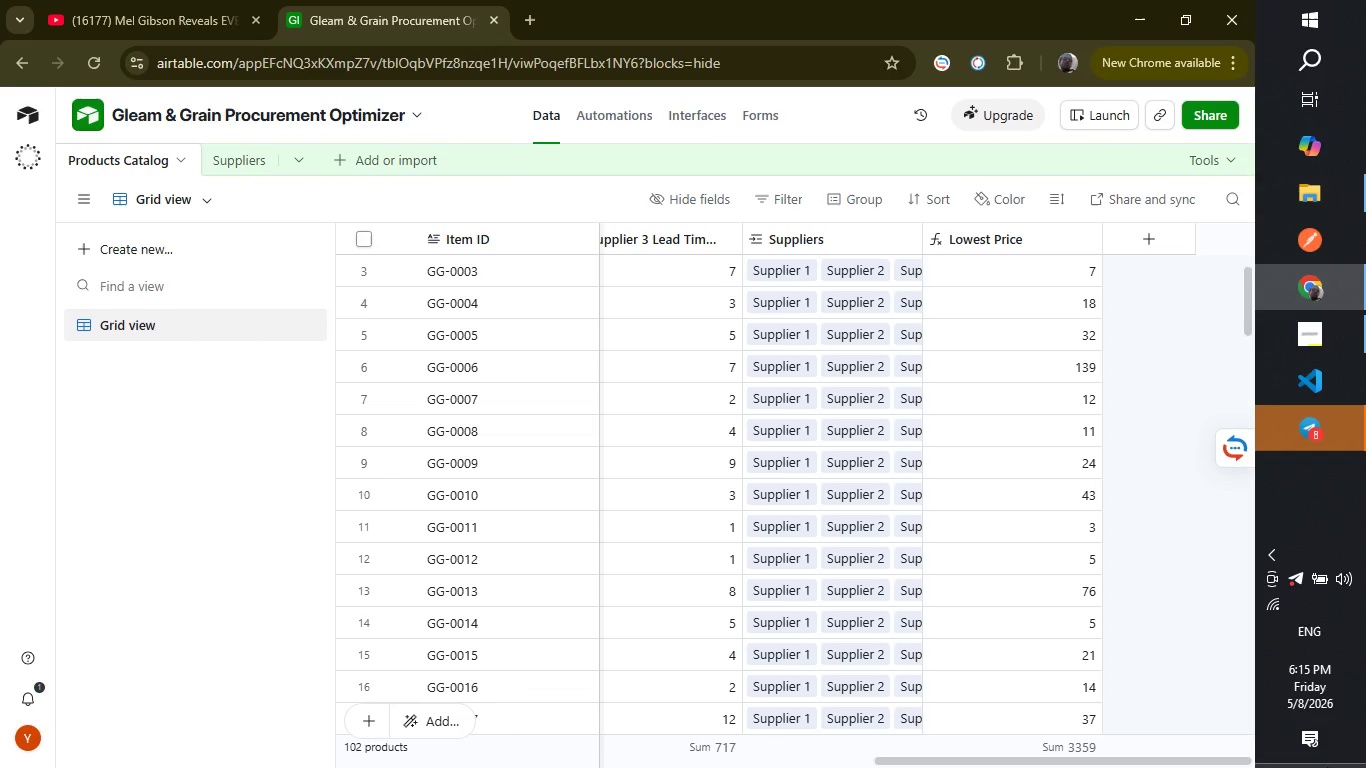 
wait(23.53)
 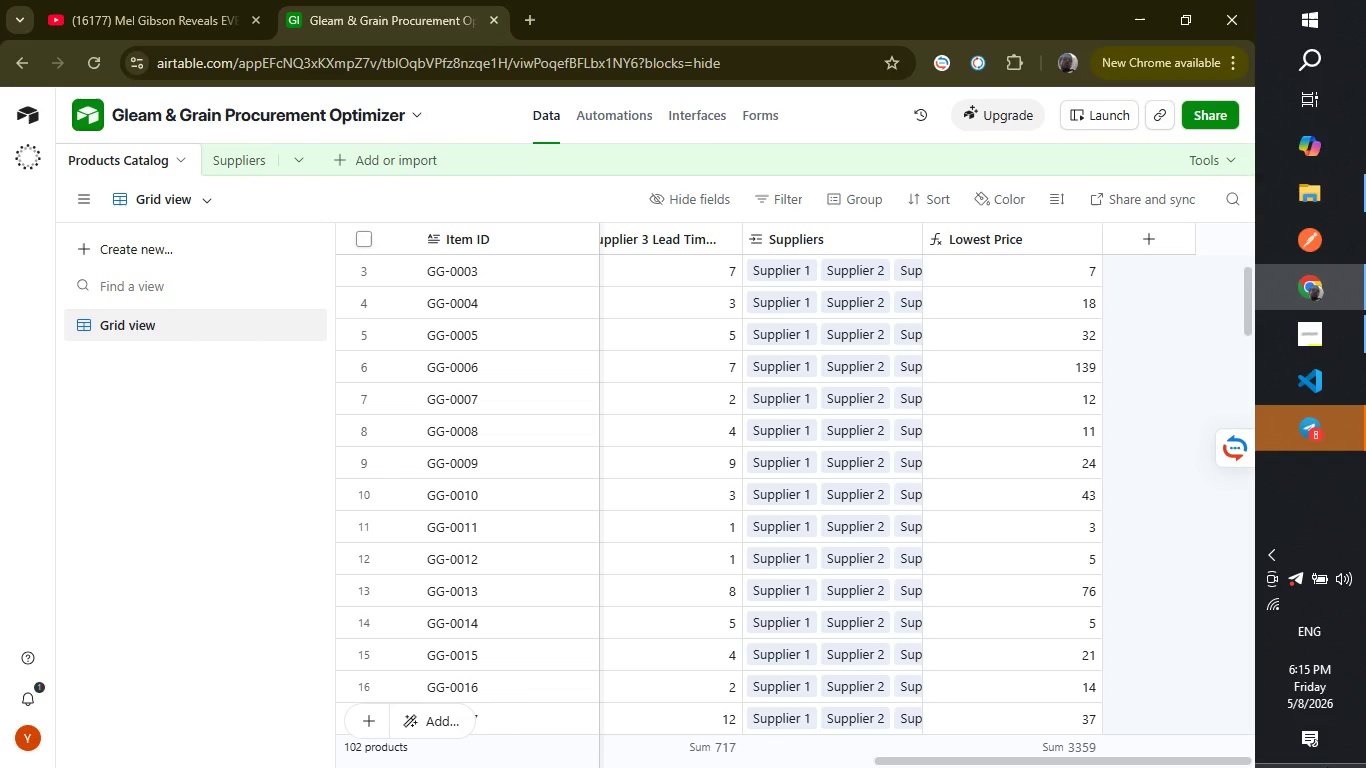 
left_click_drag(start_coordinate=[946, 762], to_coordinate=[995, 767])
 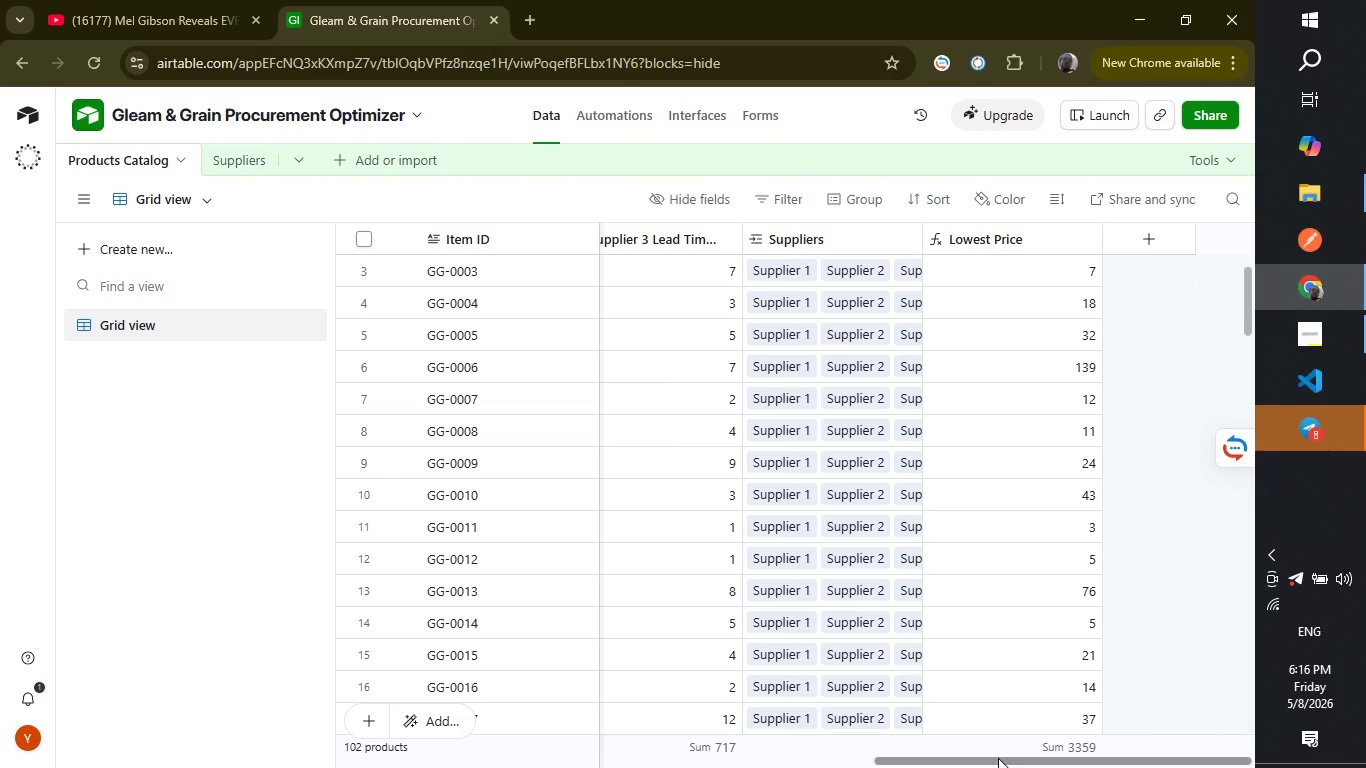 
left_click_drag(start_coordinate=[998, 758], to_coordinate=[1032, 757])
 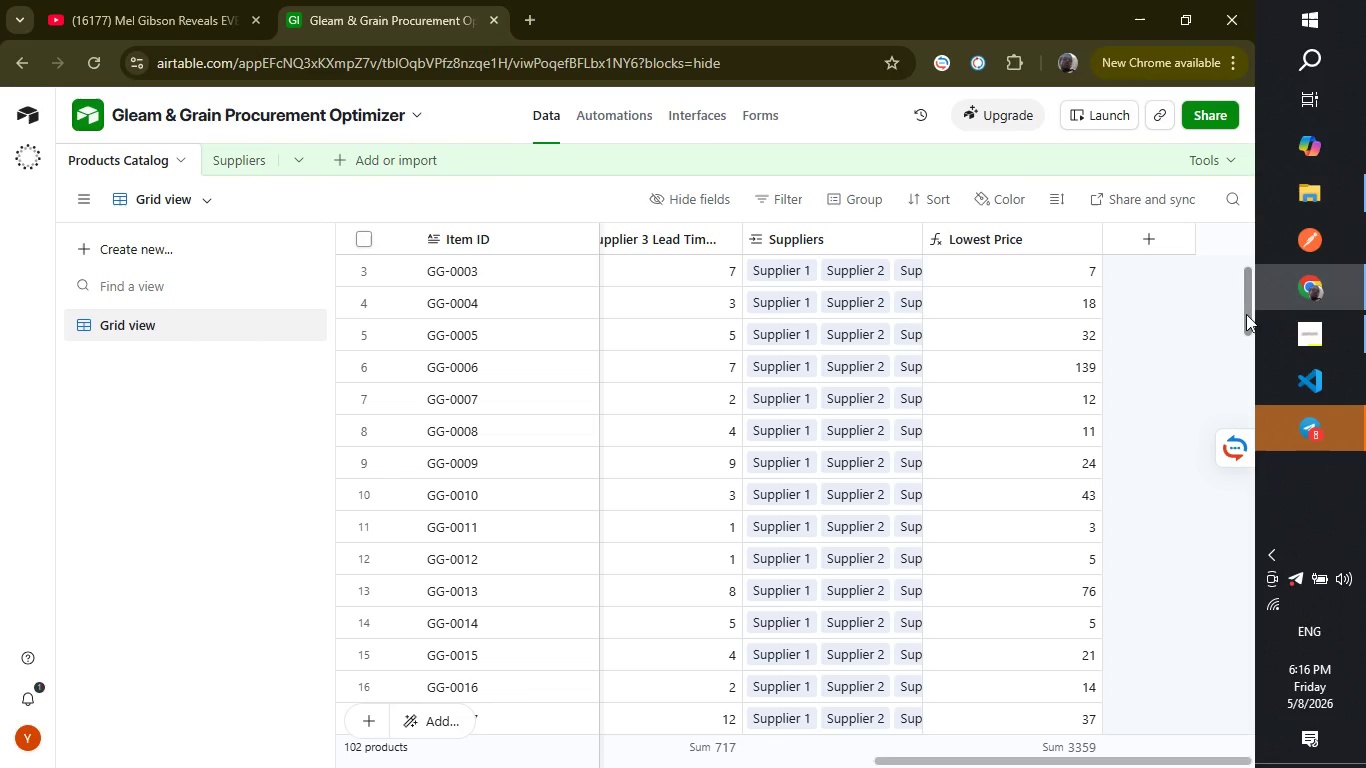 
left_click_drag(start_coordinate=[1245, 315], to_coordinate=[1245, 276])
 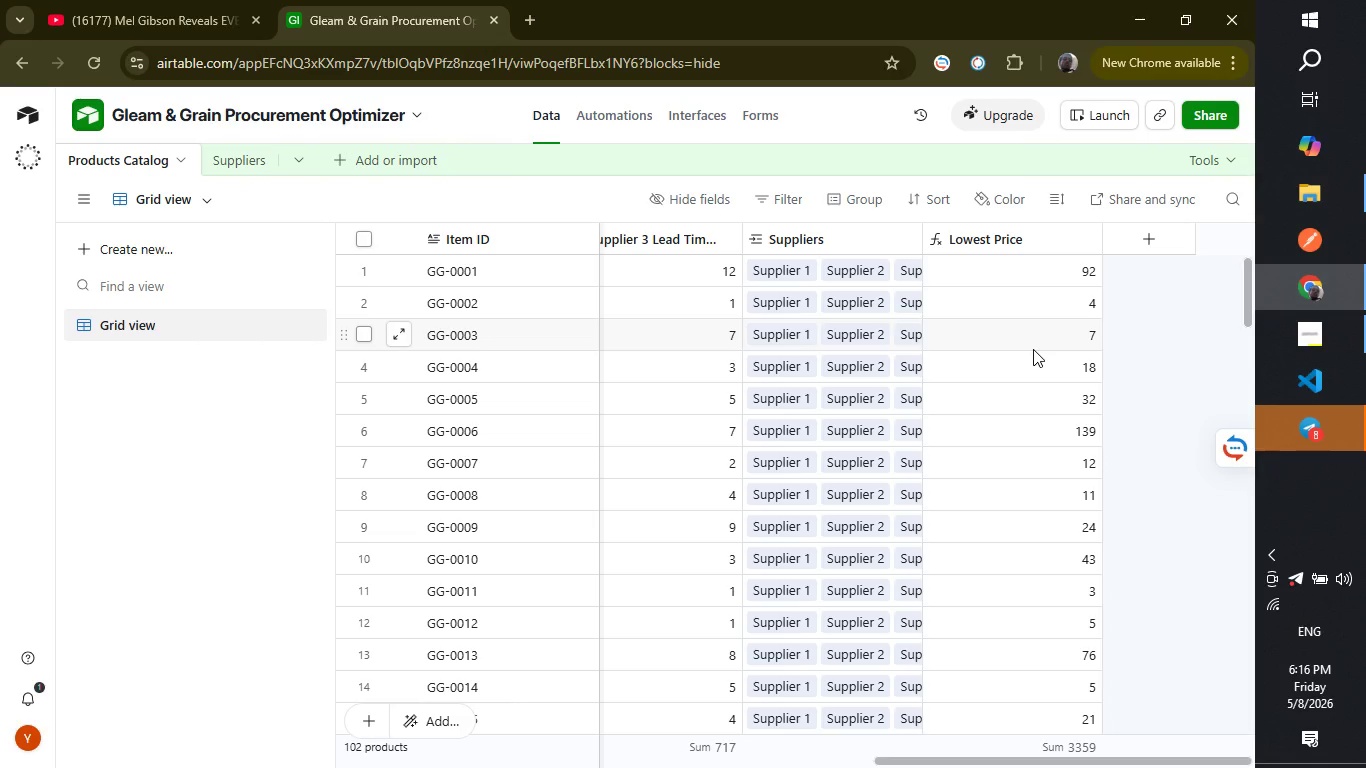 
wait(11.28)
 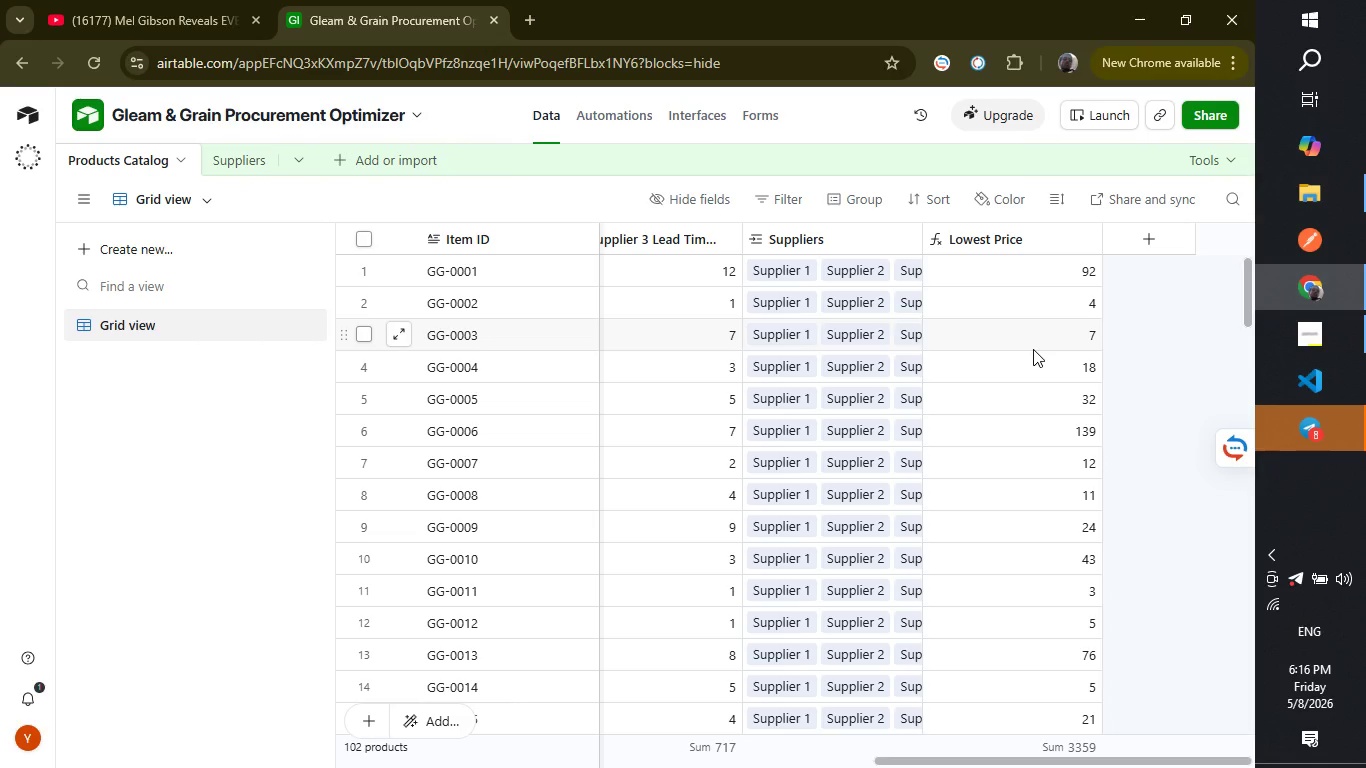 
left_click_drag(start_coordinate=[919, 756], to_coordinate=[1160, 767])
 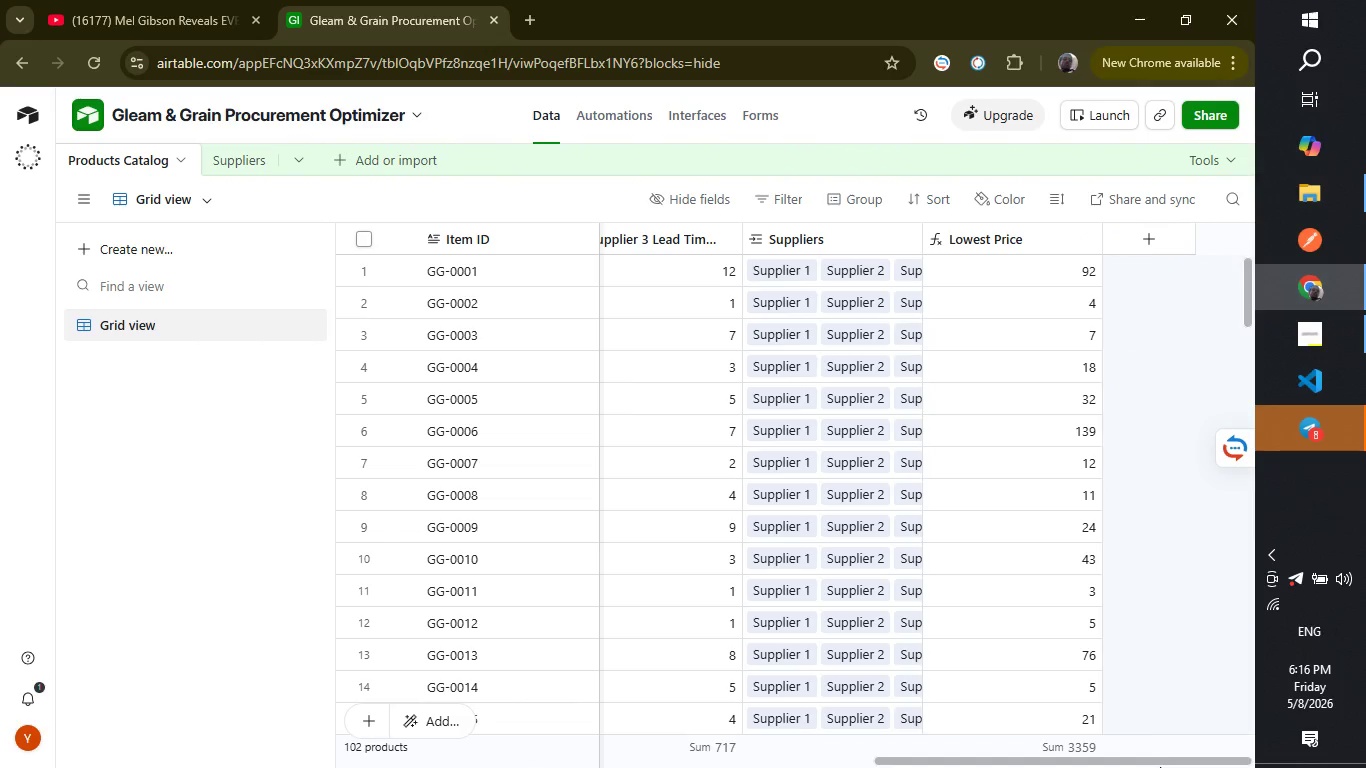 
wait(21.08)
 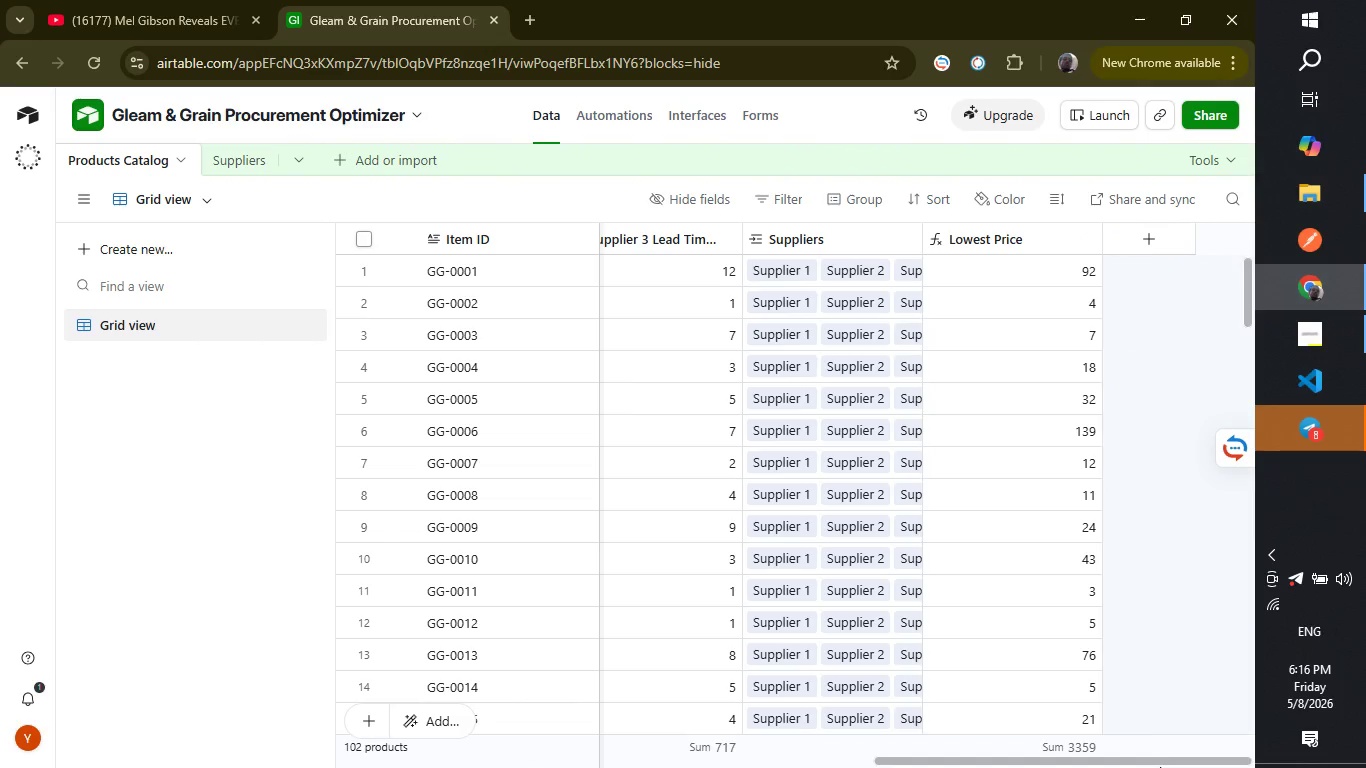 
left_click([1151, 242])
 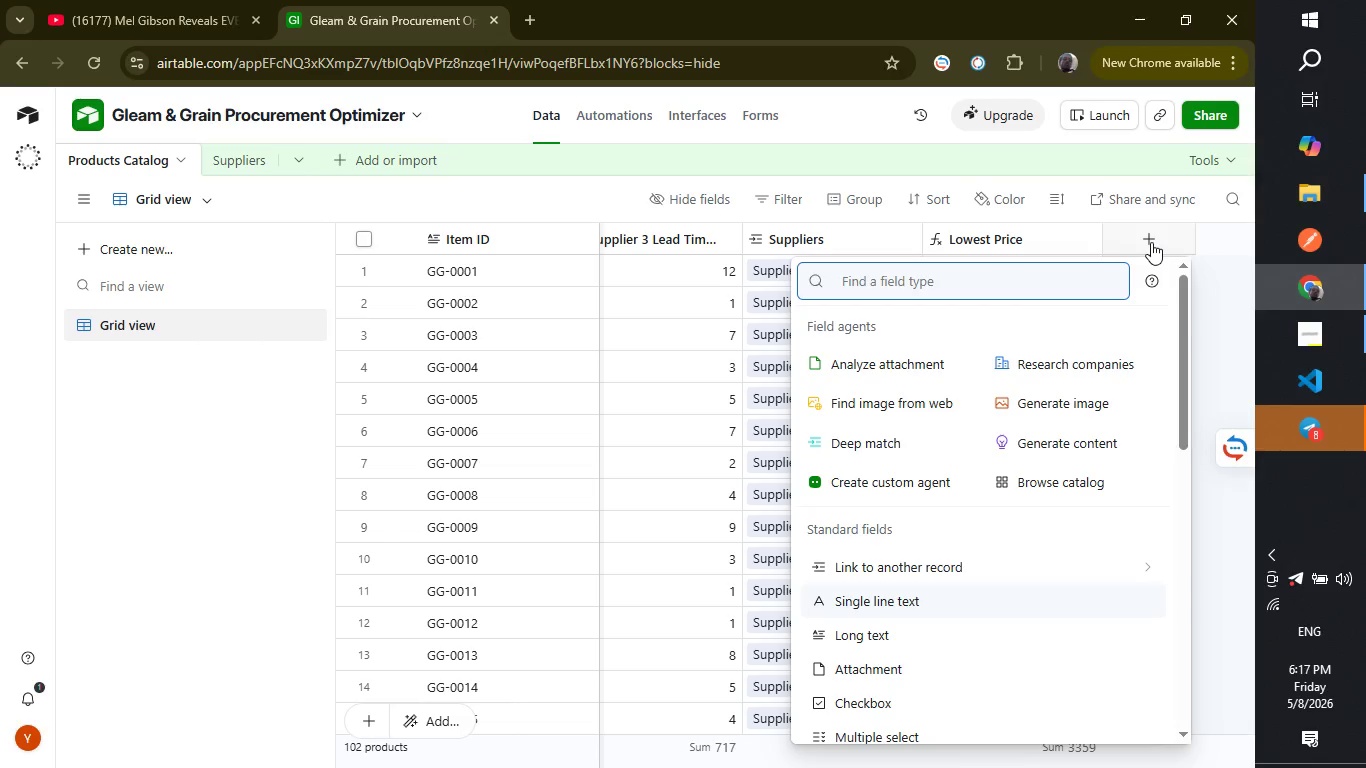 
type(for)
 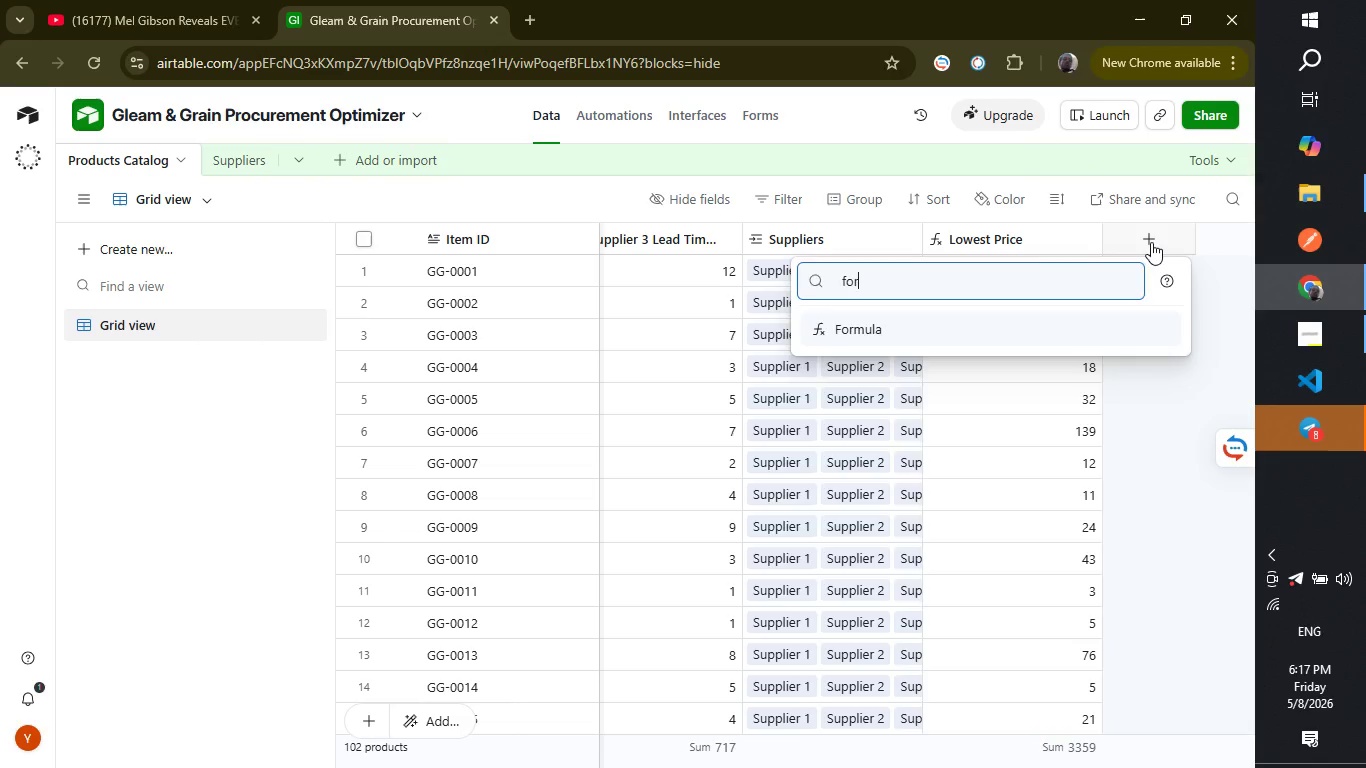 
key(Enter)
 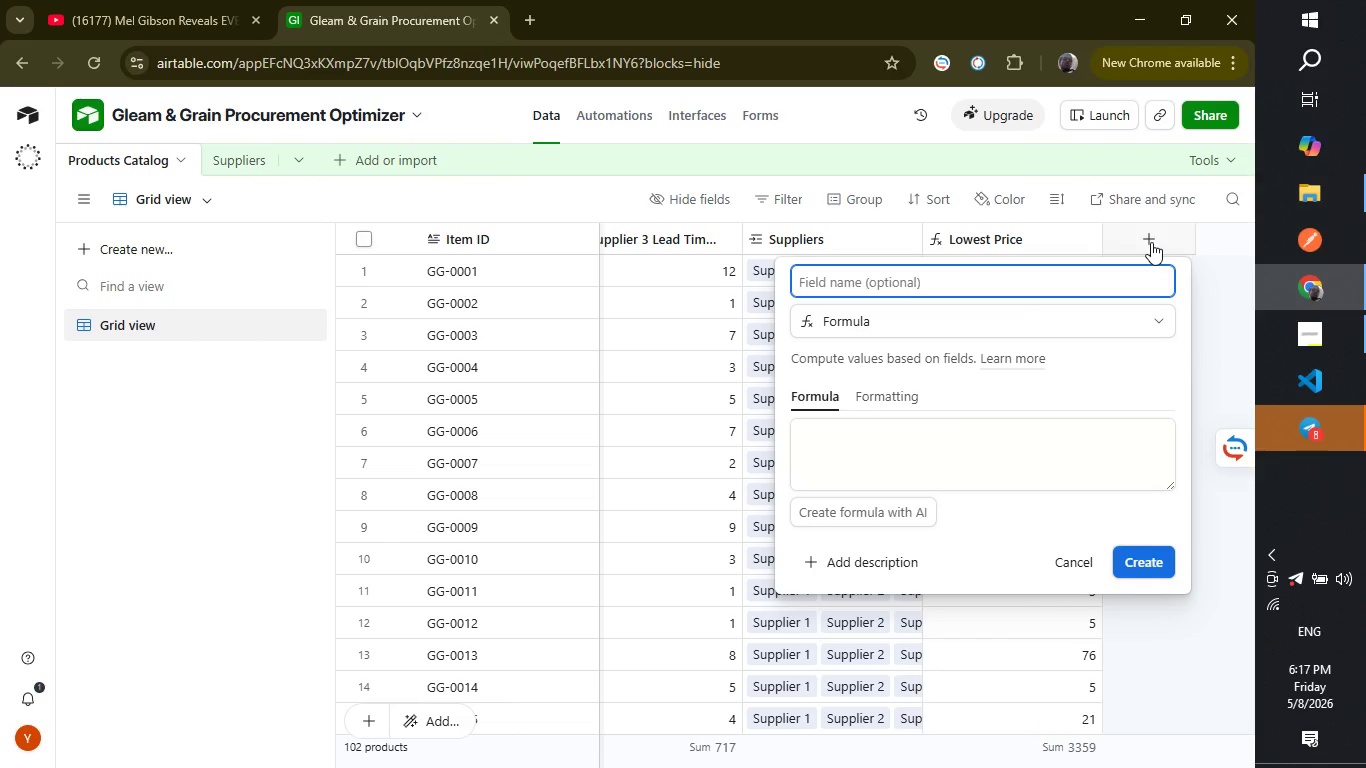 
type(Fastest Lead Time)
 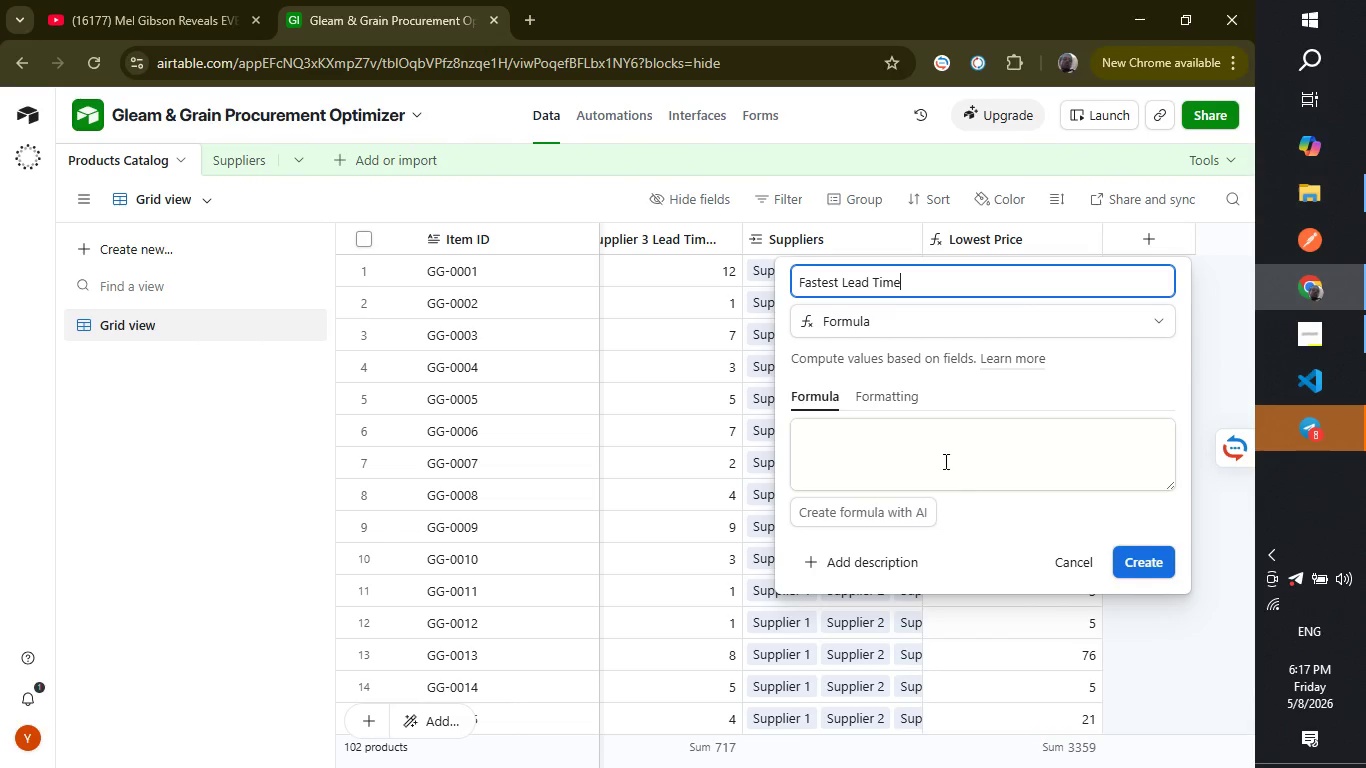 
left_click([944, 461])
 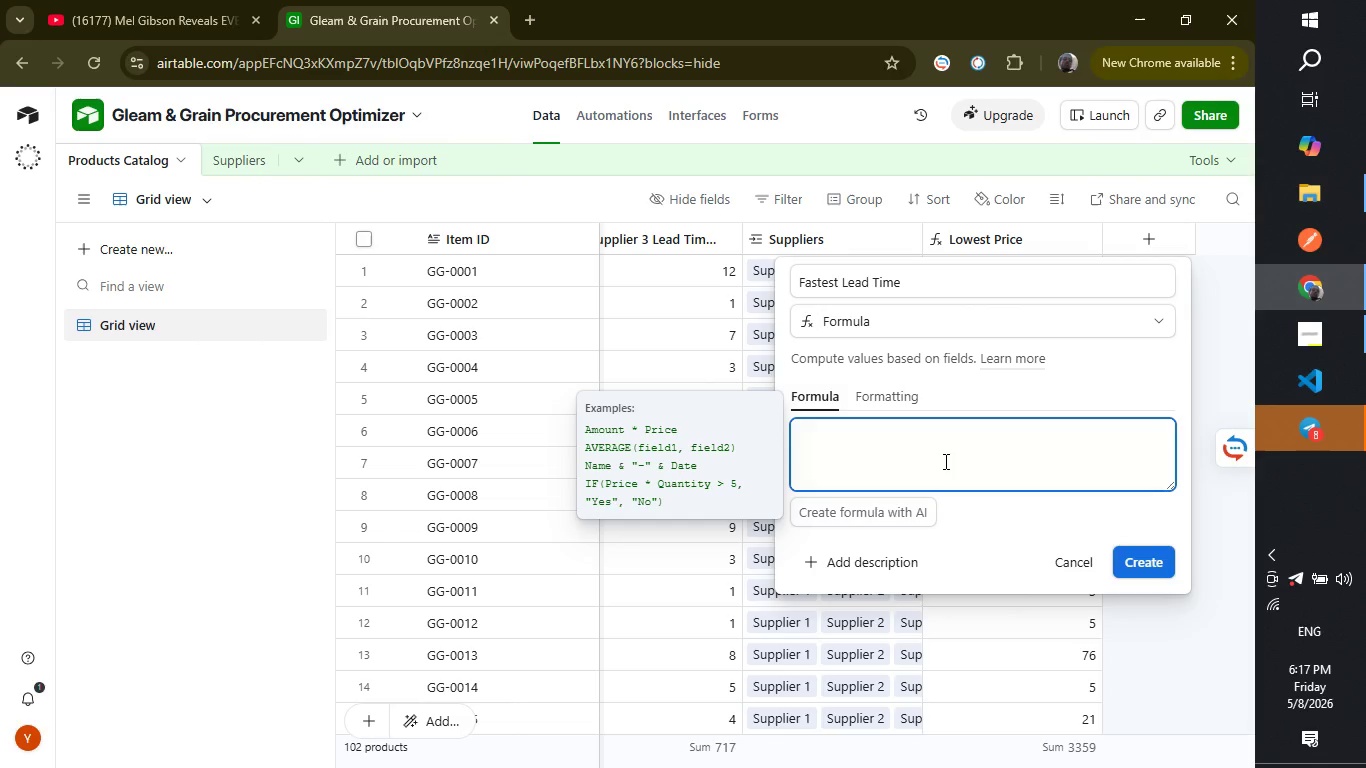 
wait(9.64)
 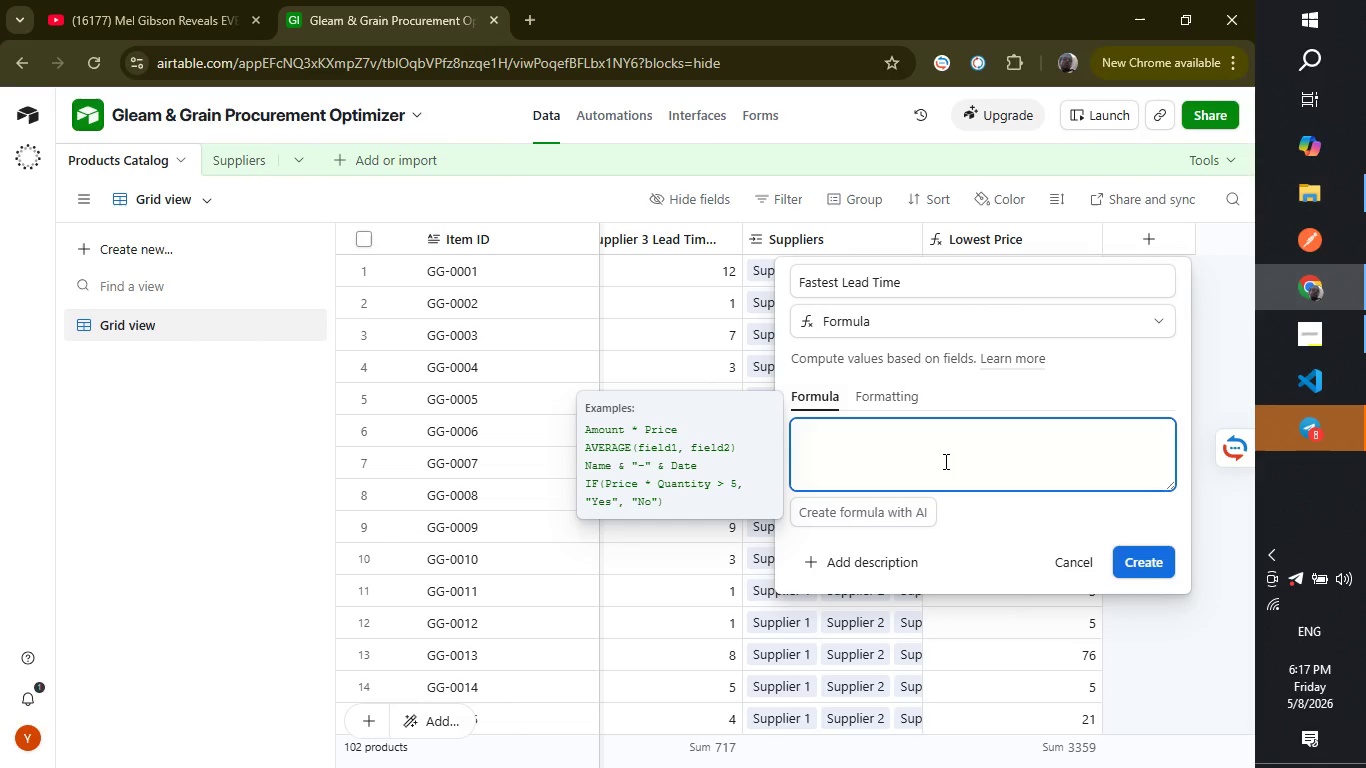 
left_click_drag(start_coordinate=[741, 244], to_coordinate=[808, 239])
 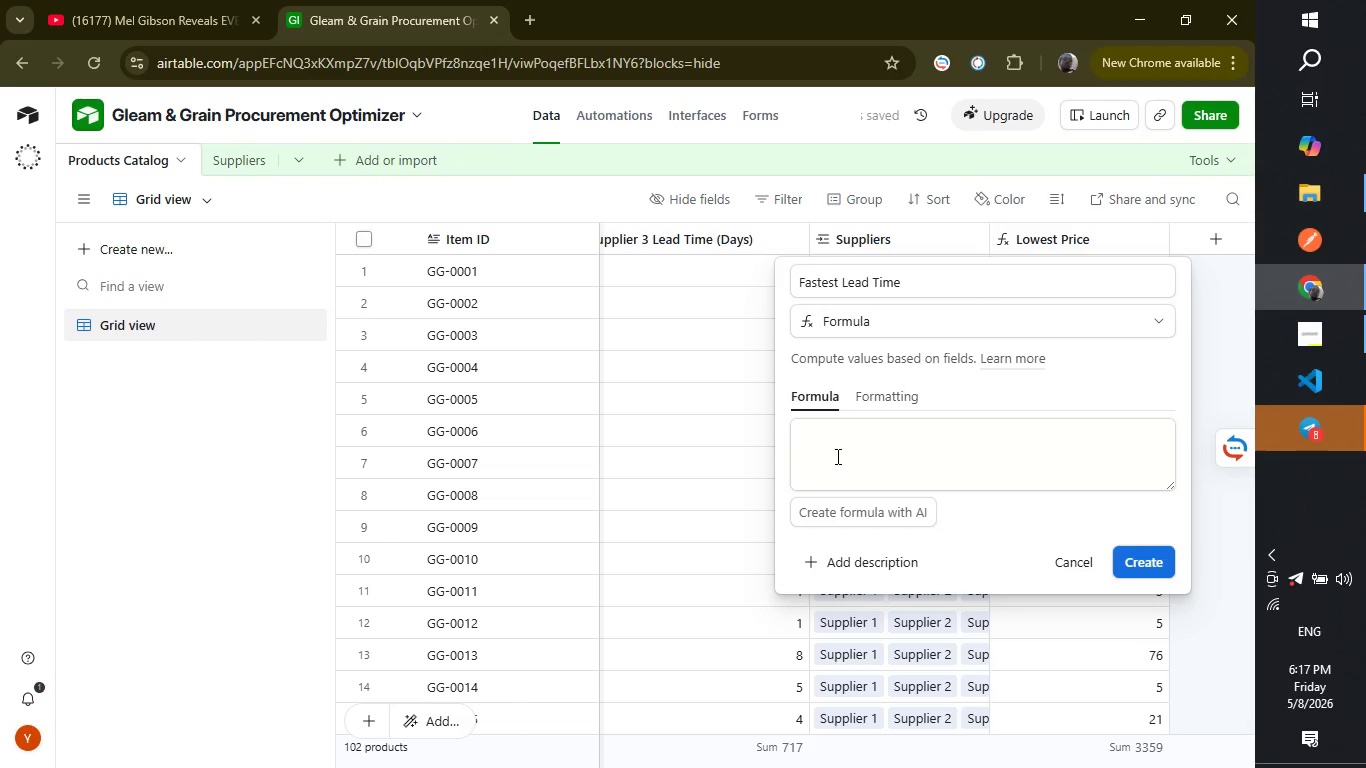 
left_click([836, 456])
 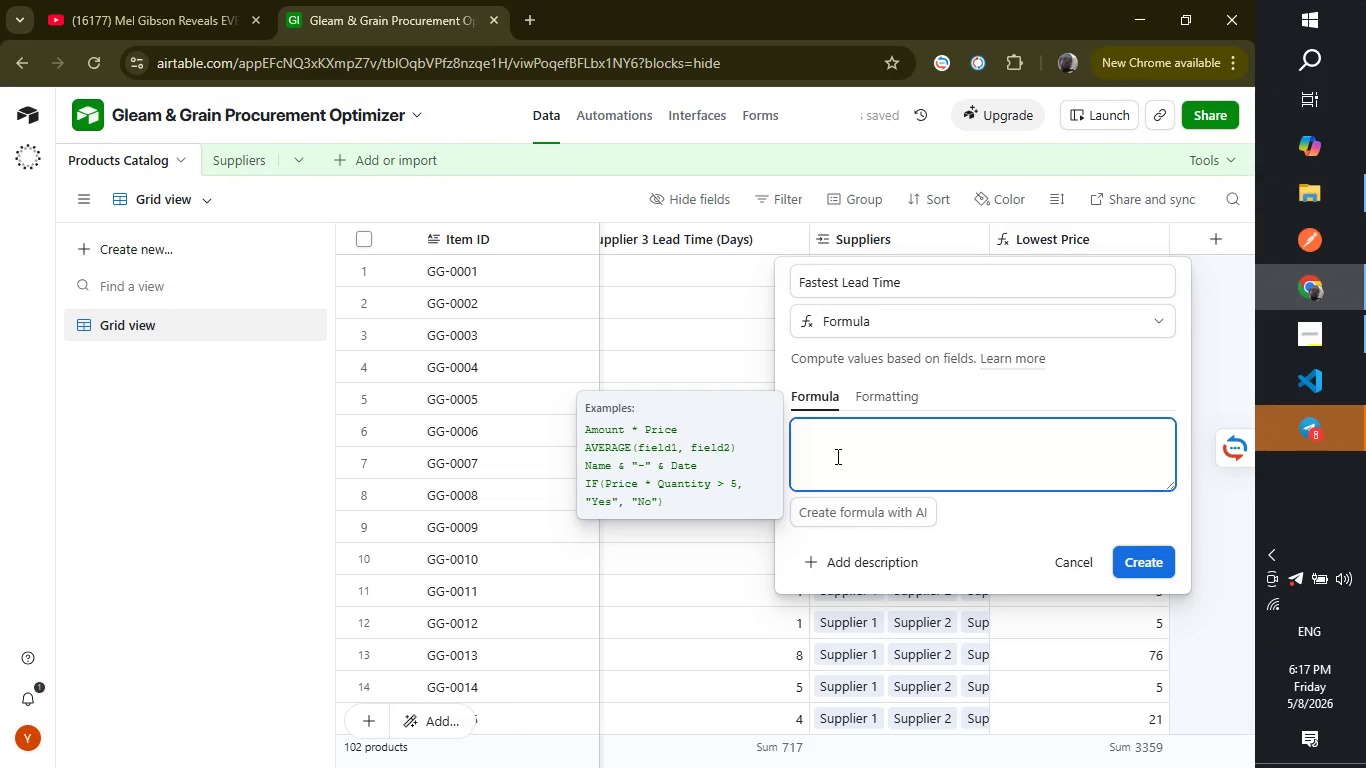 
type(MIN()
 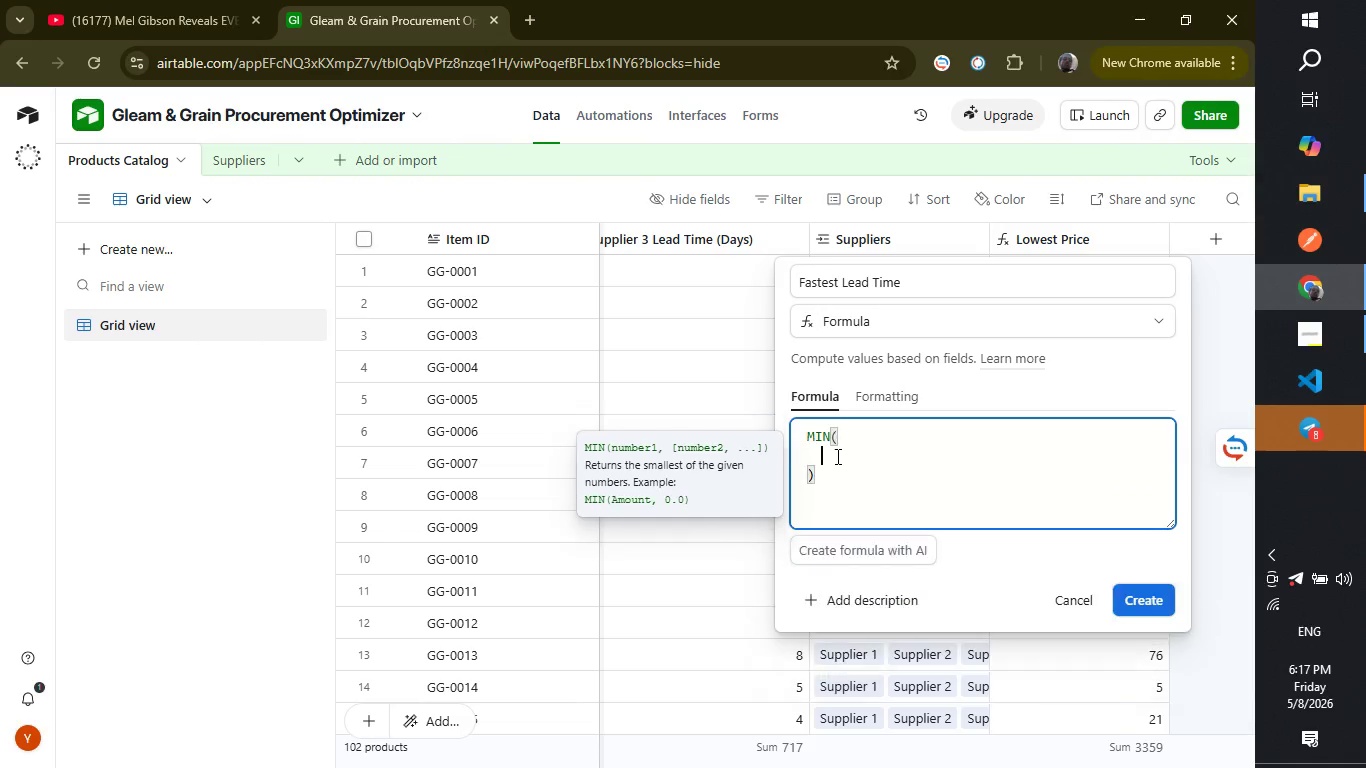 
key(Enter)
 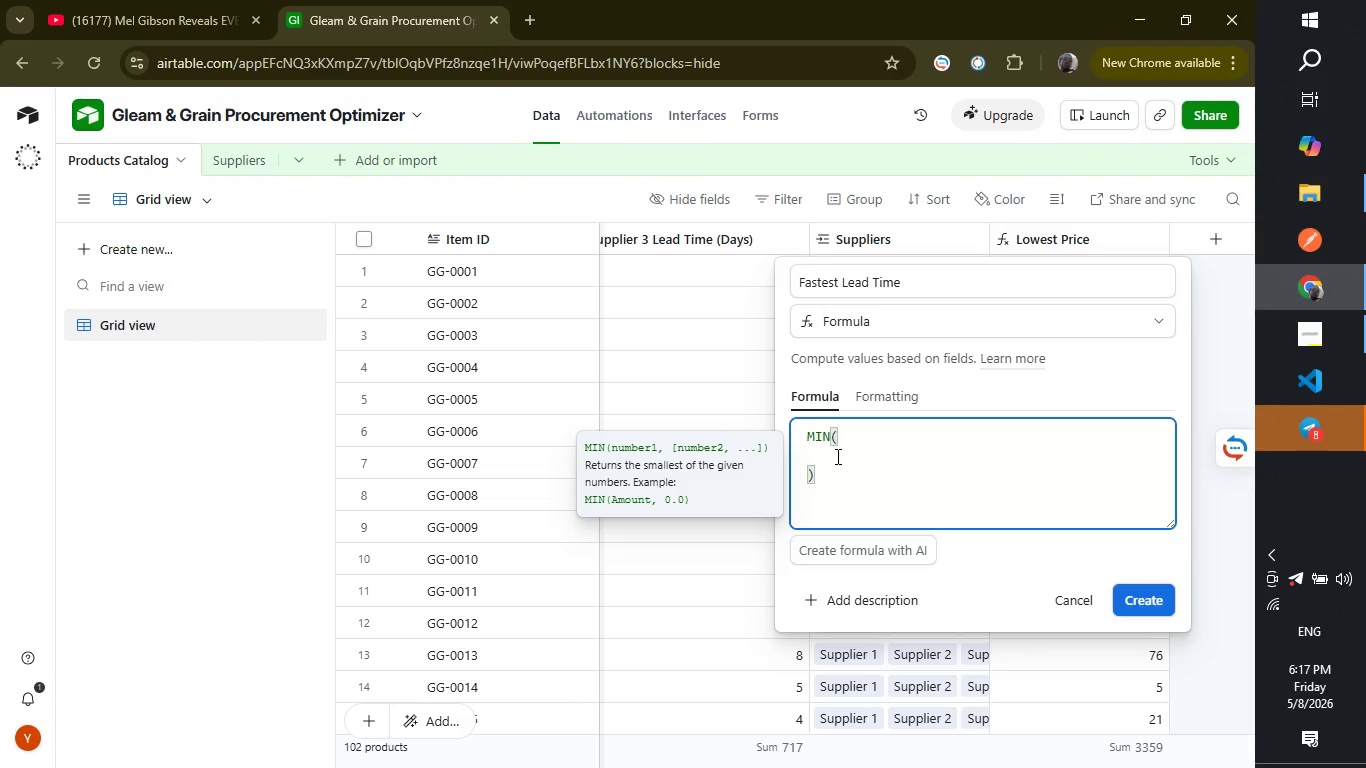 
type({Supplier 1 Lead Time (Days)
 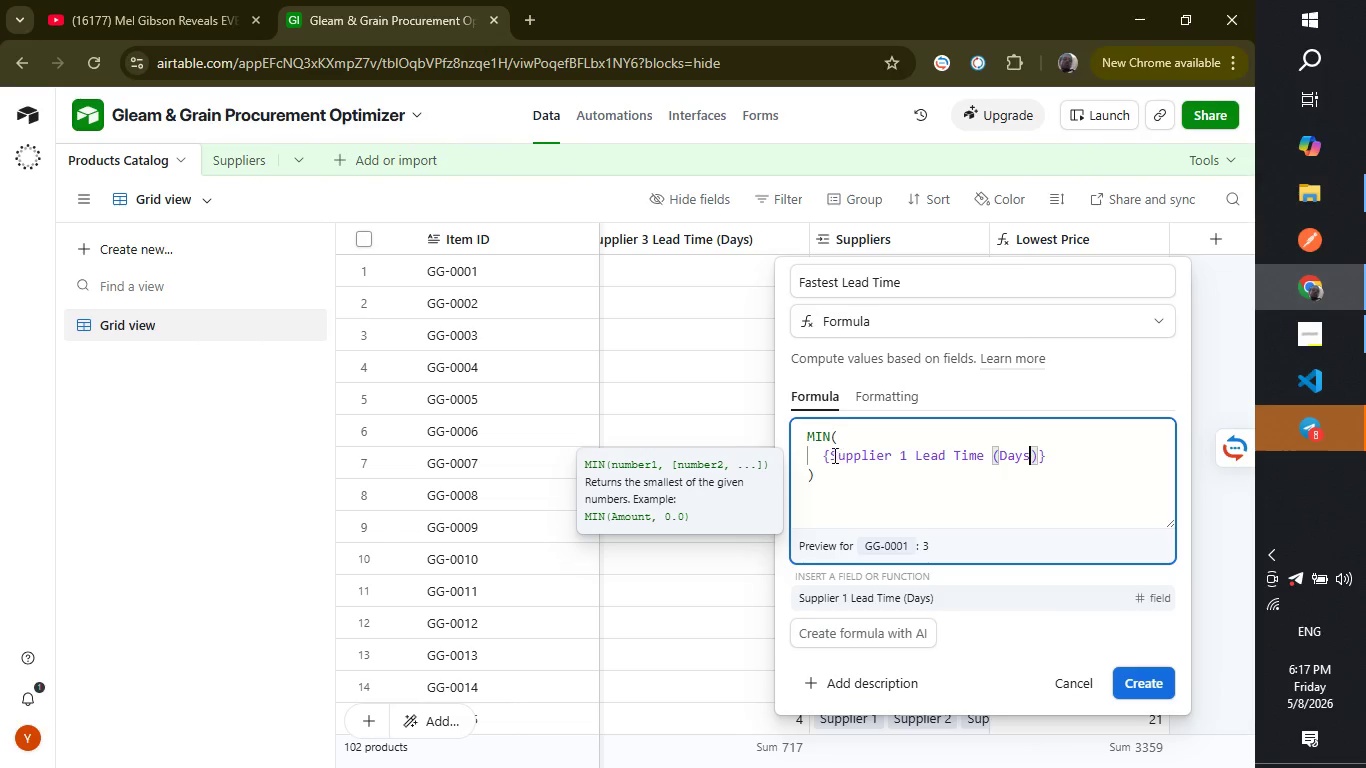 
left_click_drag(start_coordinate=[815, 451], to_coordinate=[1056, 455])
 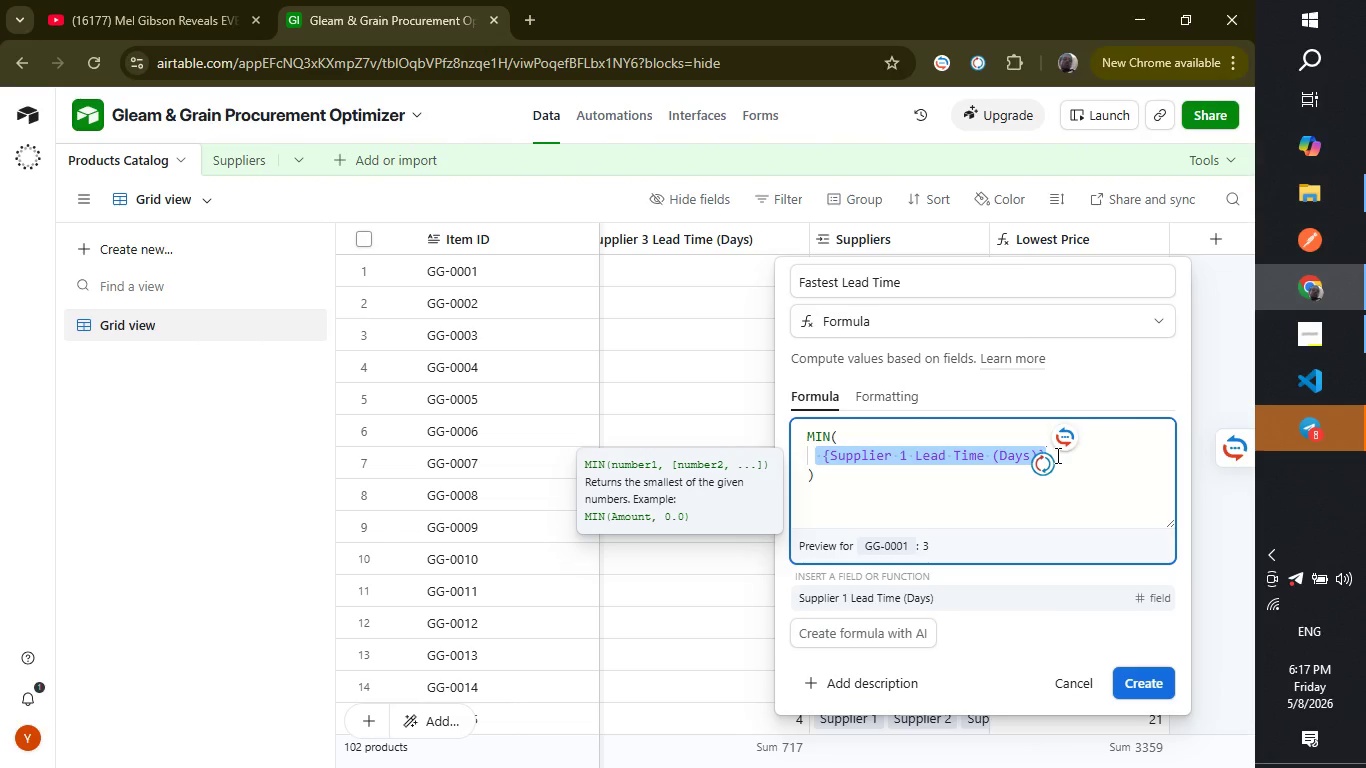 
key(Control+ControlLeft)
 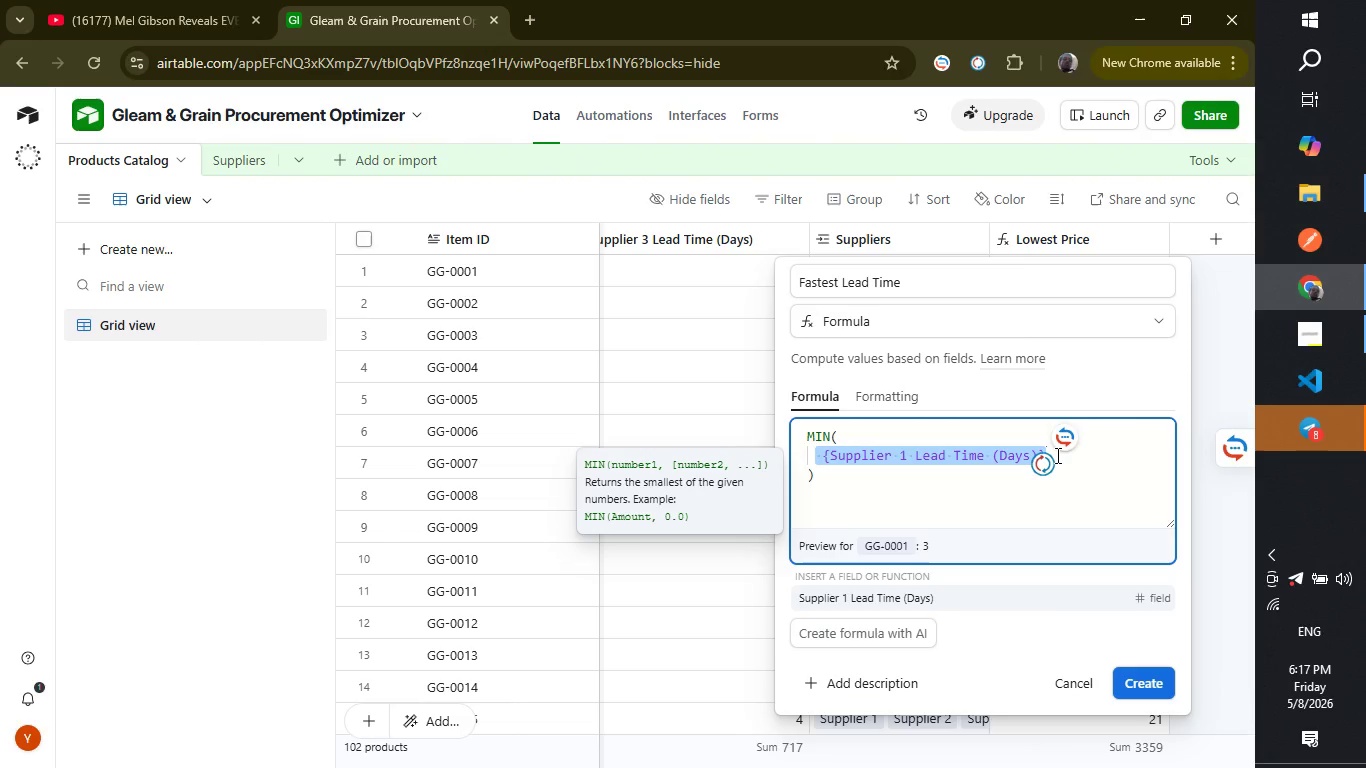 
key(Control+C)
 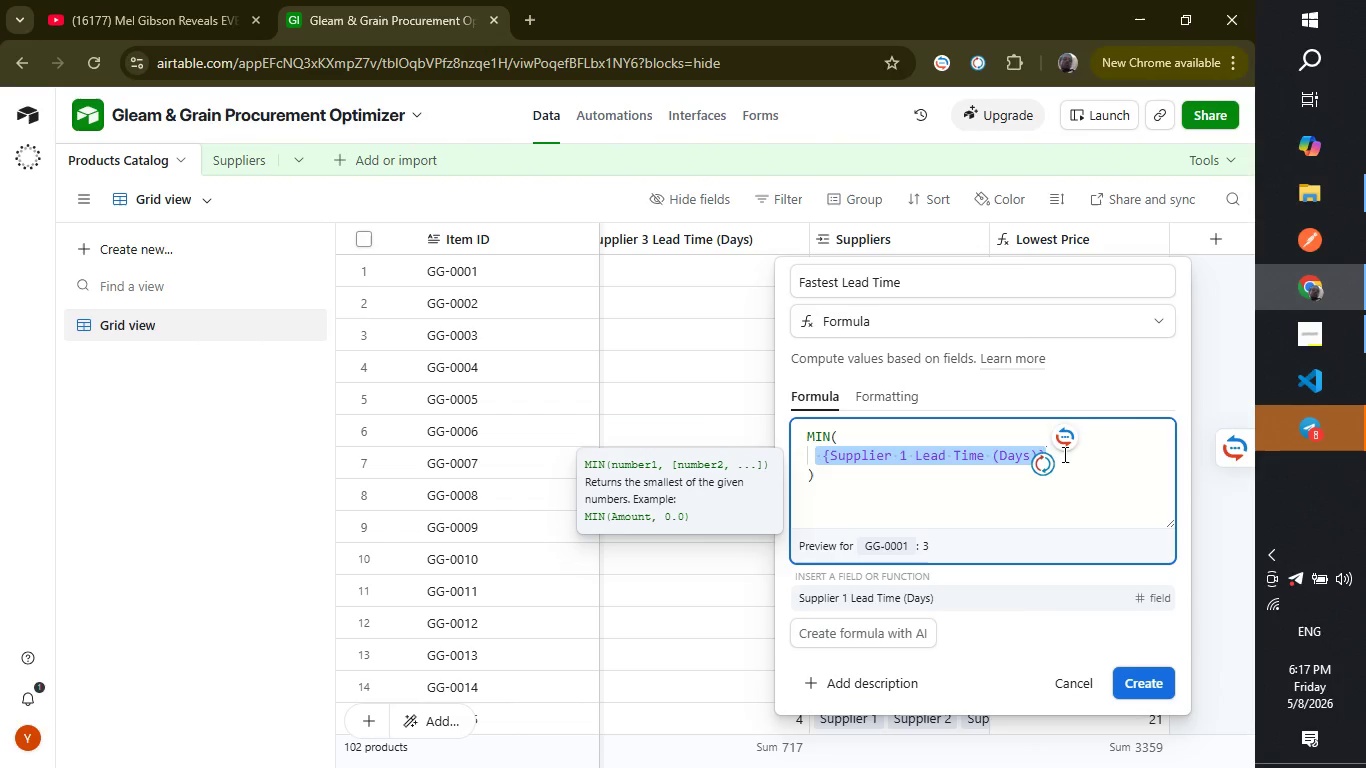 
left_click([1063, 454])
 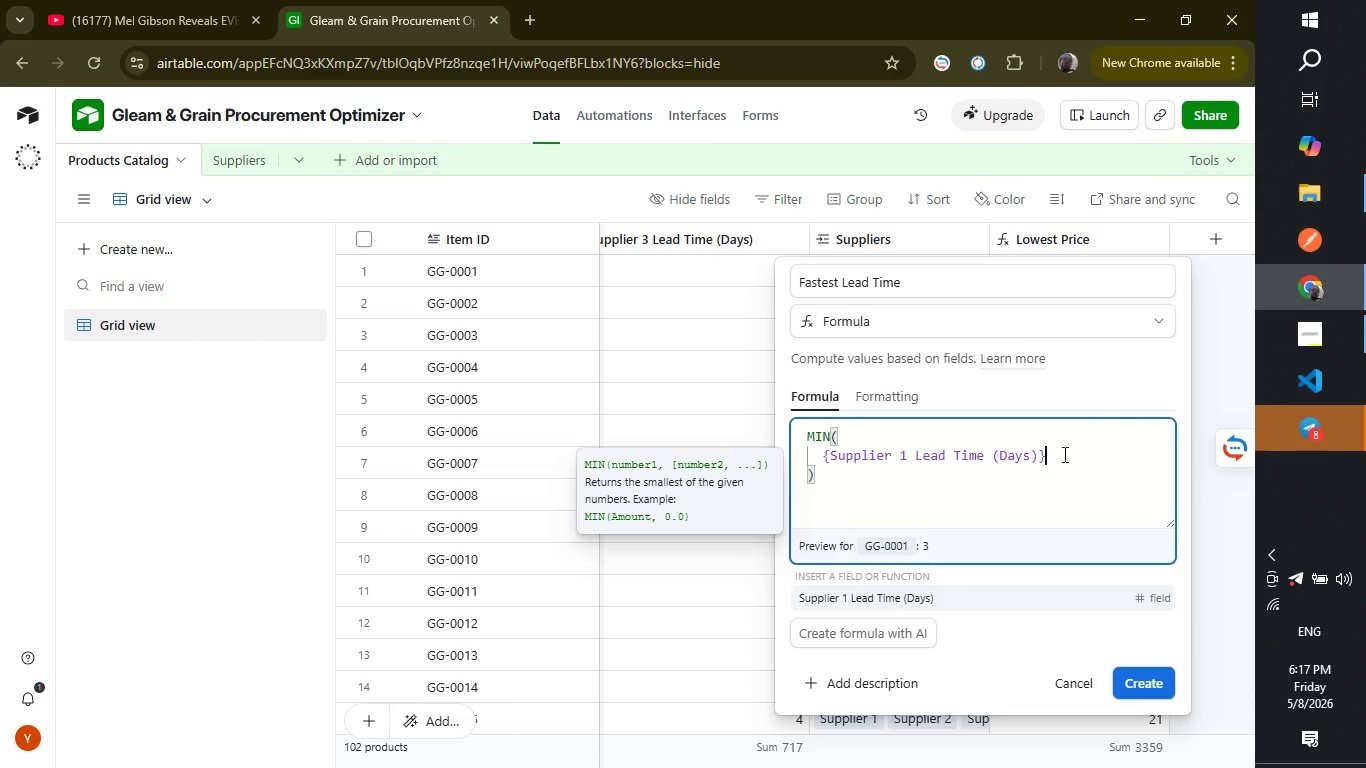 
key(Comma)
 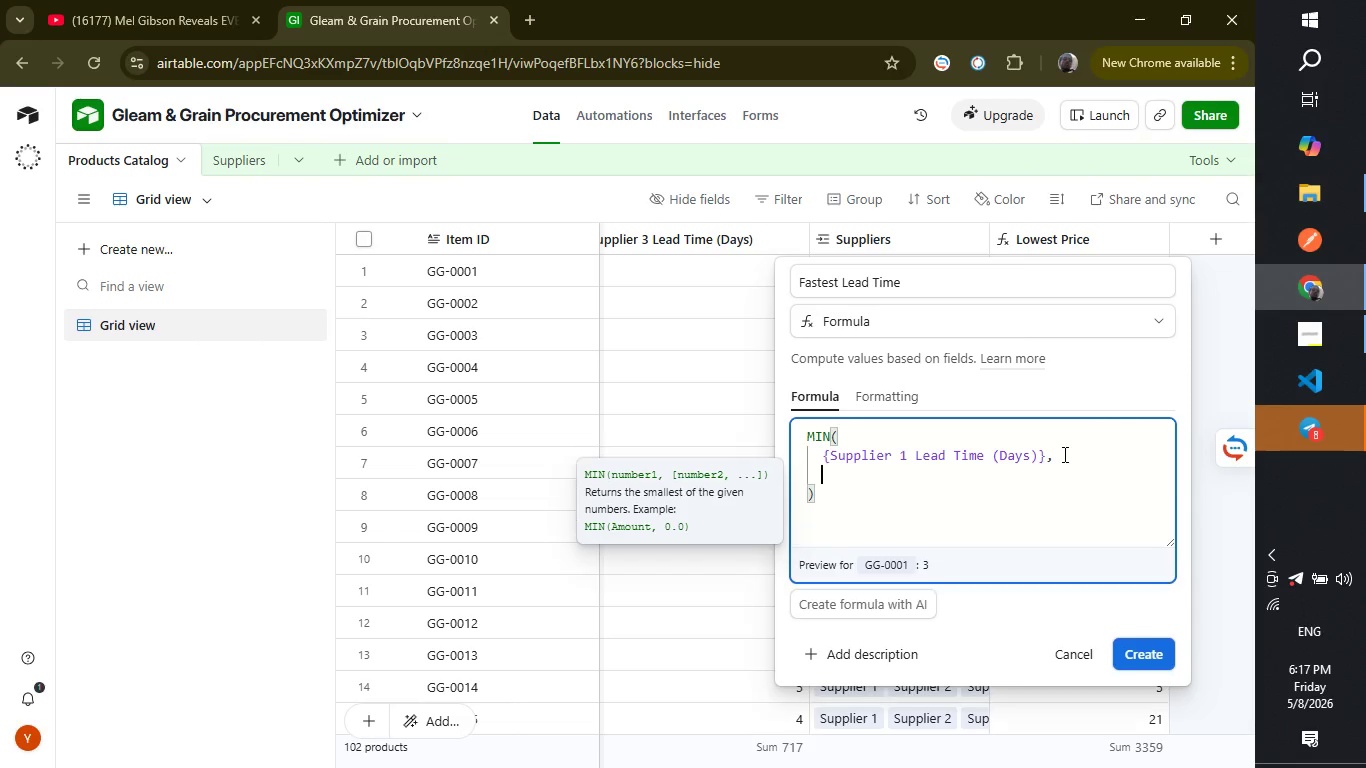 
key(Enter)
 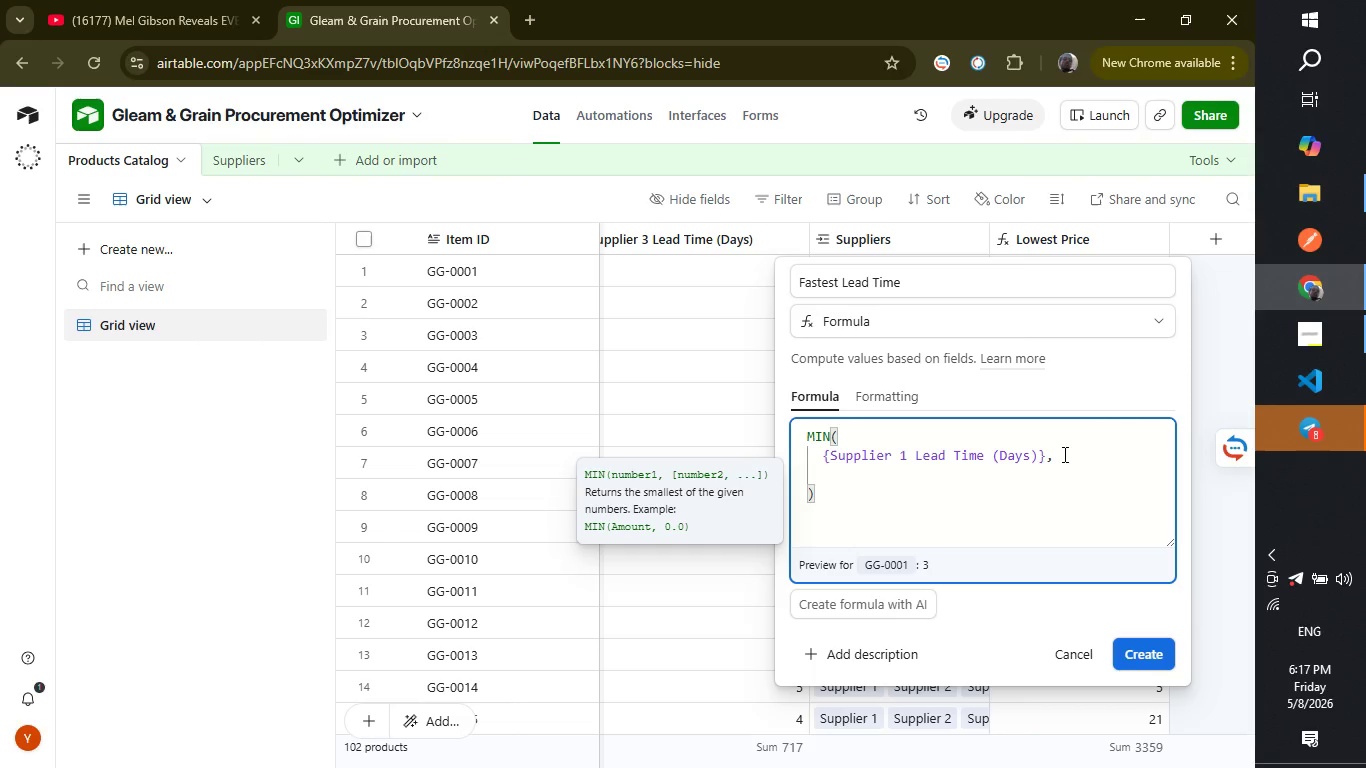 
key(Control+ControlLeft)
 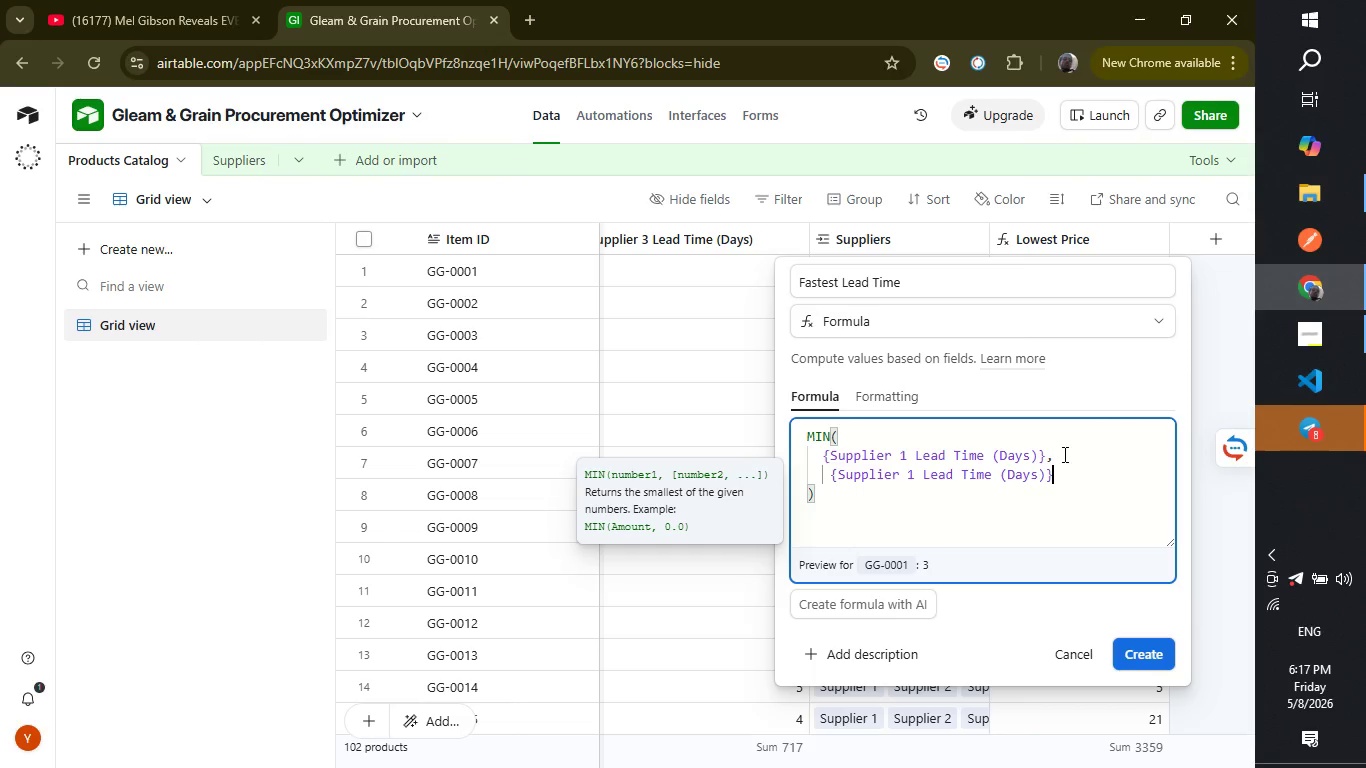 
key(Control+V)
 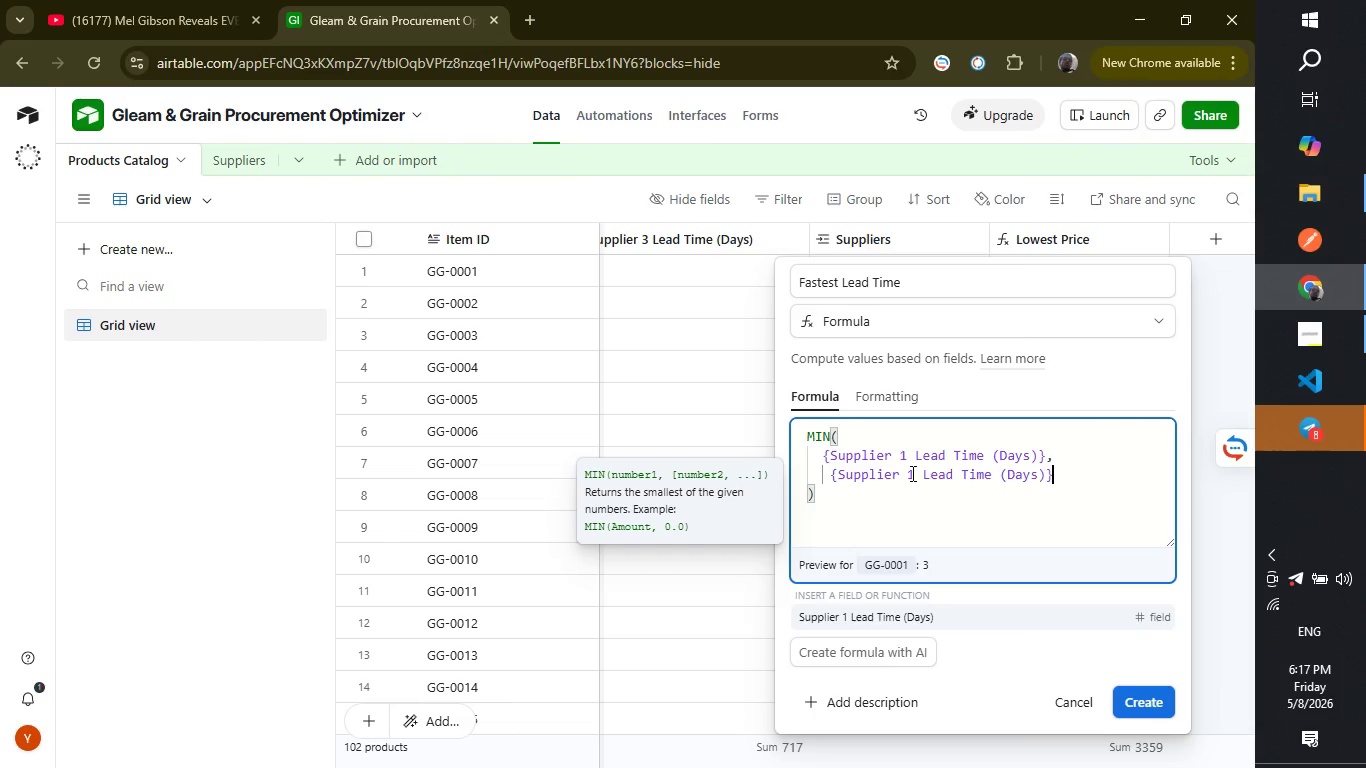 
left_click([911, 473])
 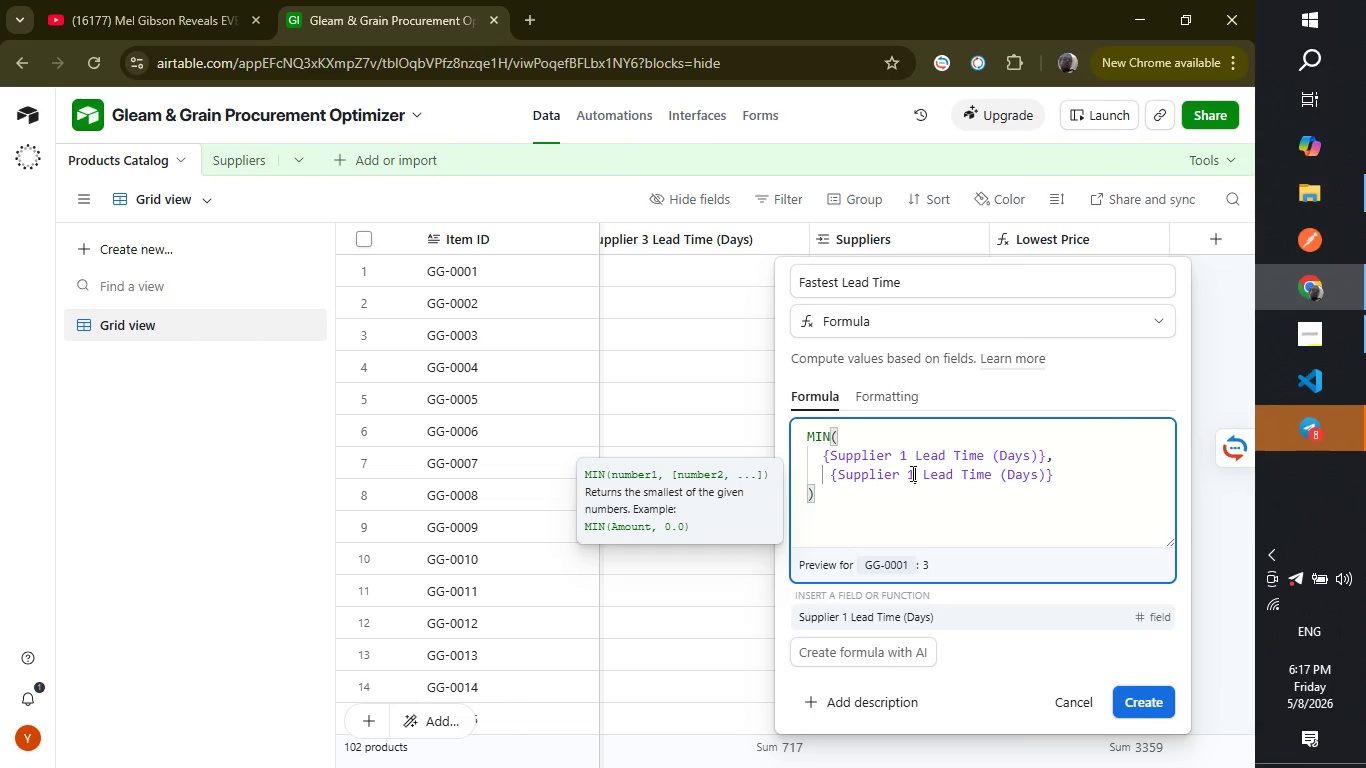 
key(Backspace)
 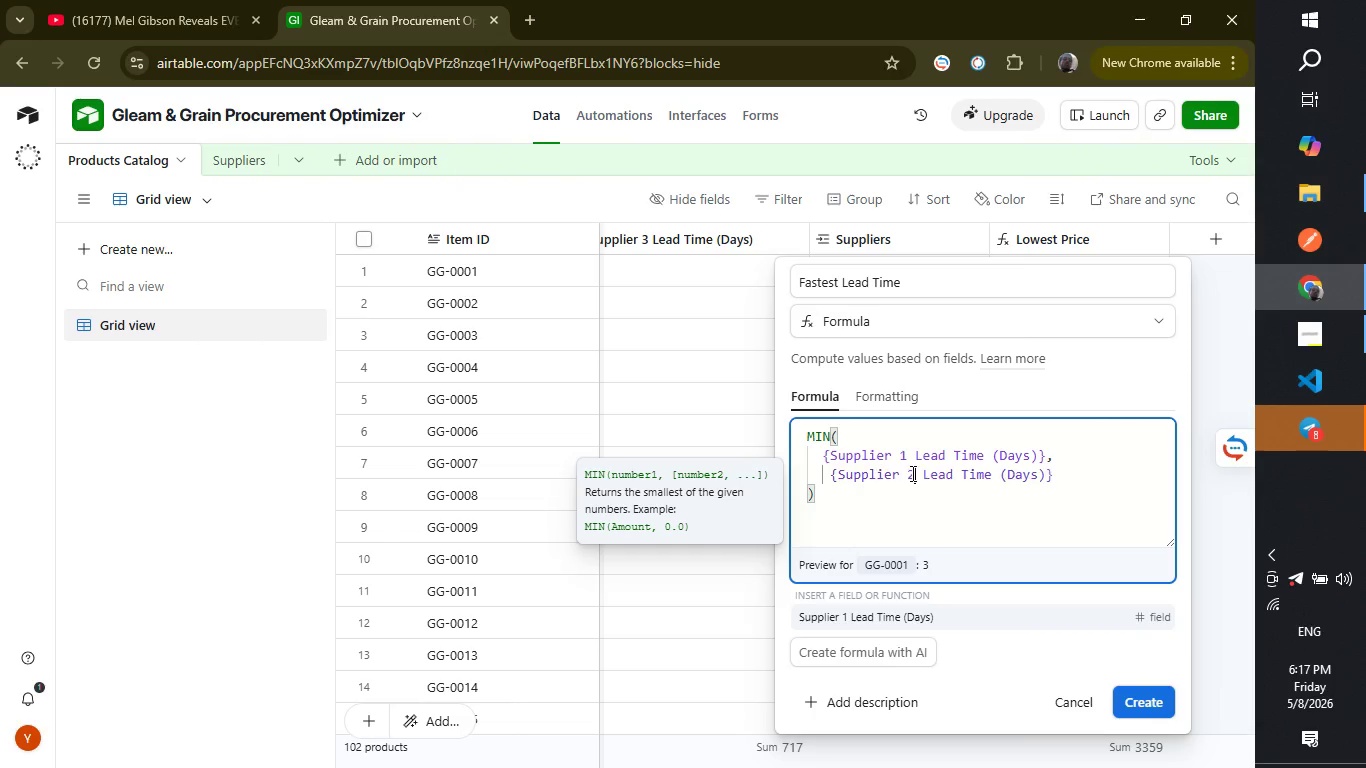 
key(2)
 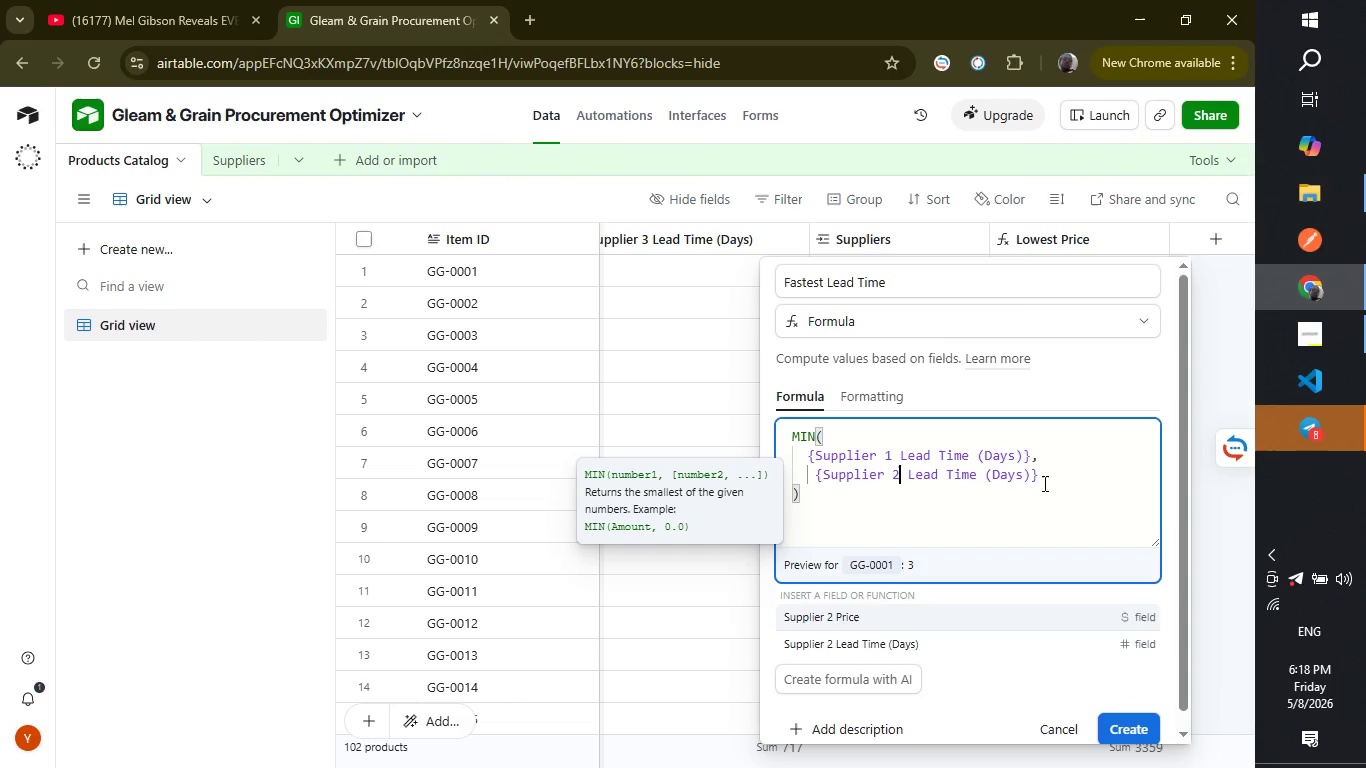 
left_click([1045, 481])
 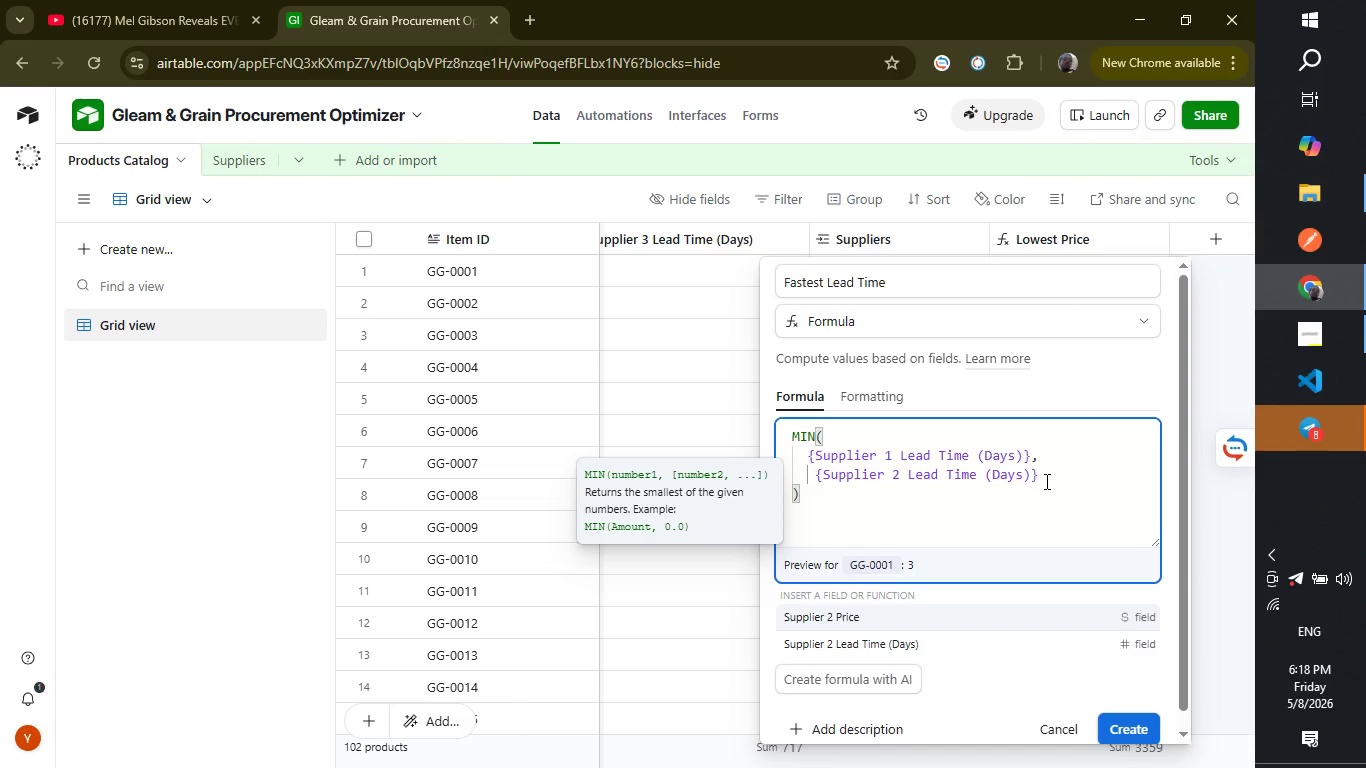 
wait(7.33)
 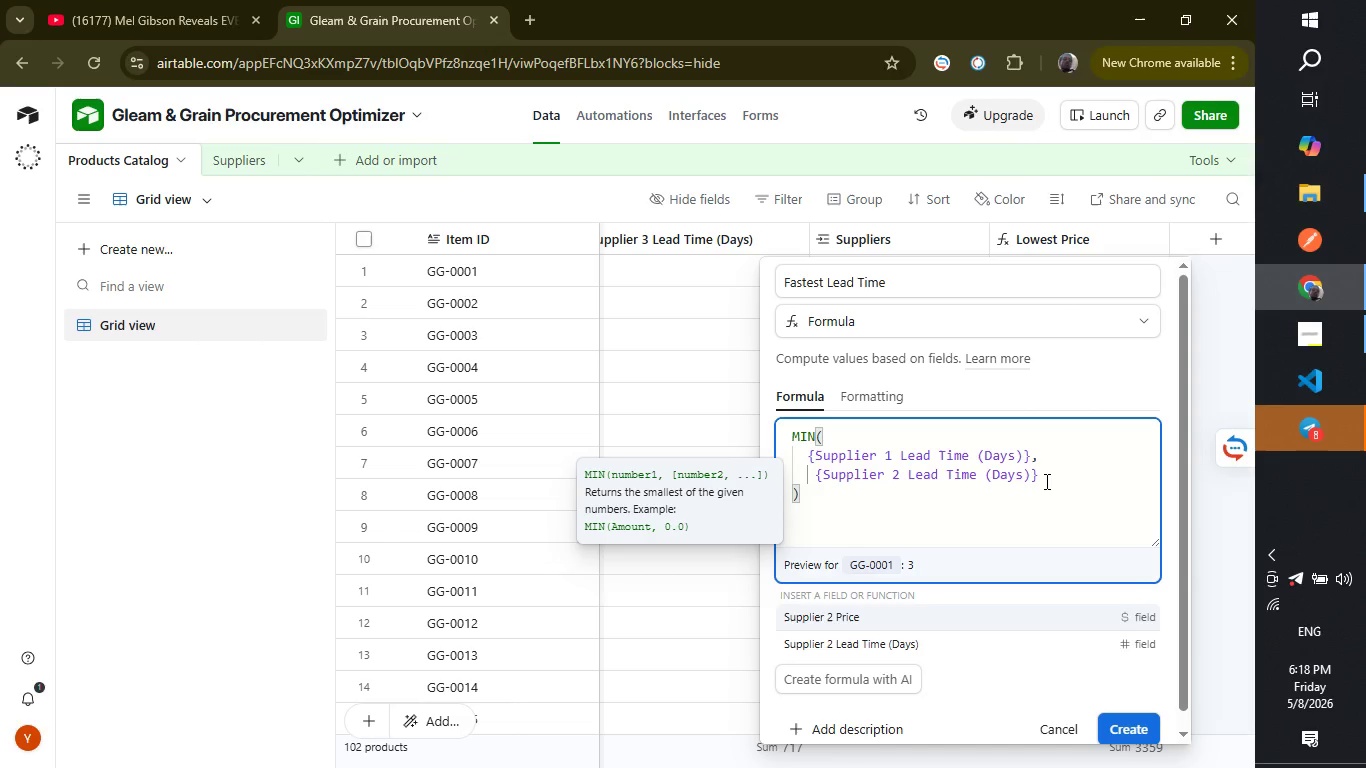 
key(Comma)
 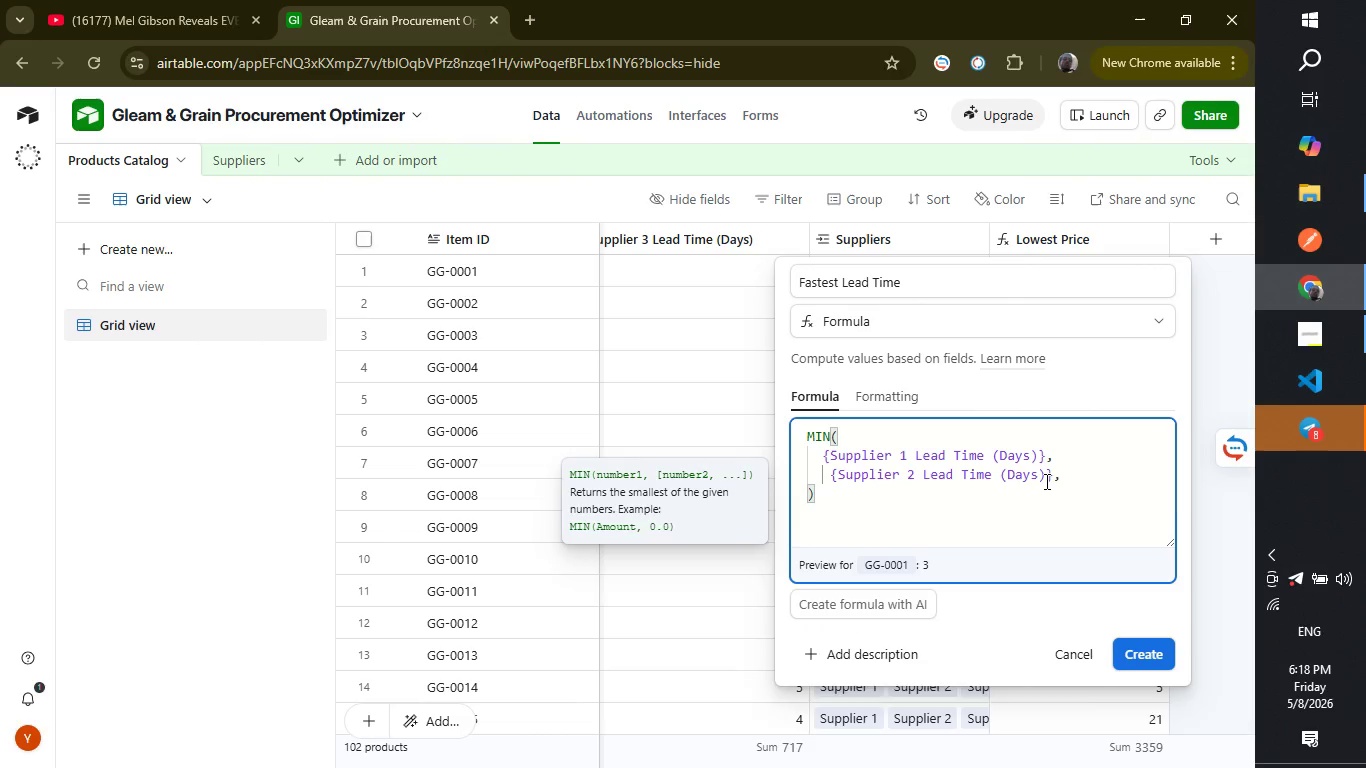 
key(Enter)
 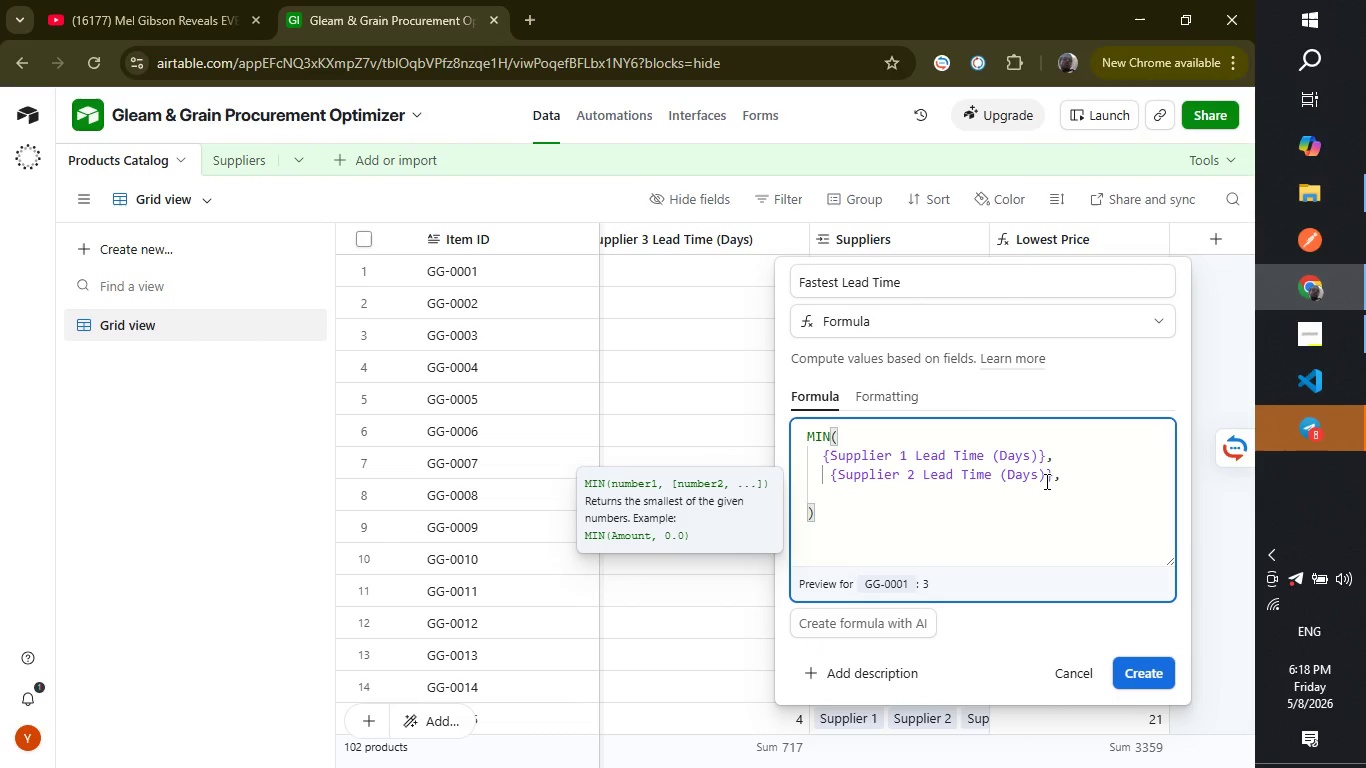 
key(Control+ControlLeft)
 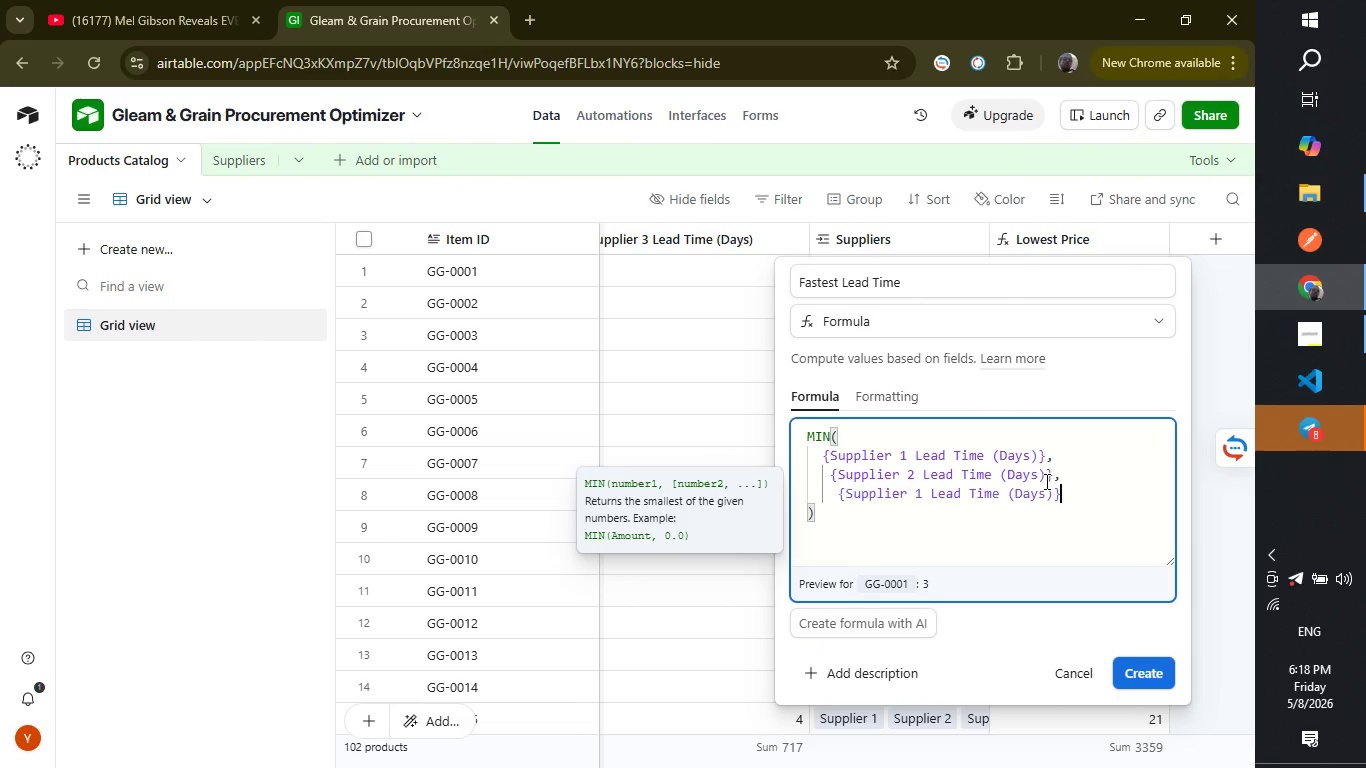 
key(Control+V)
 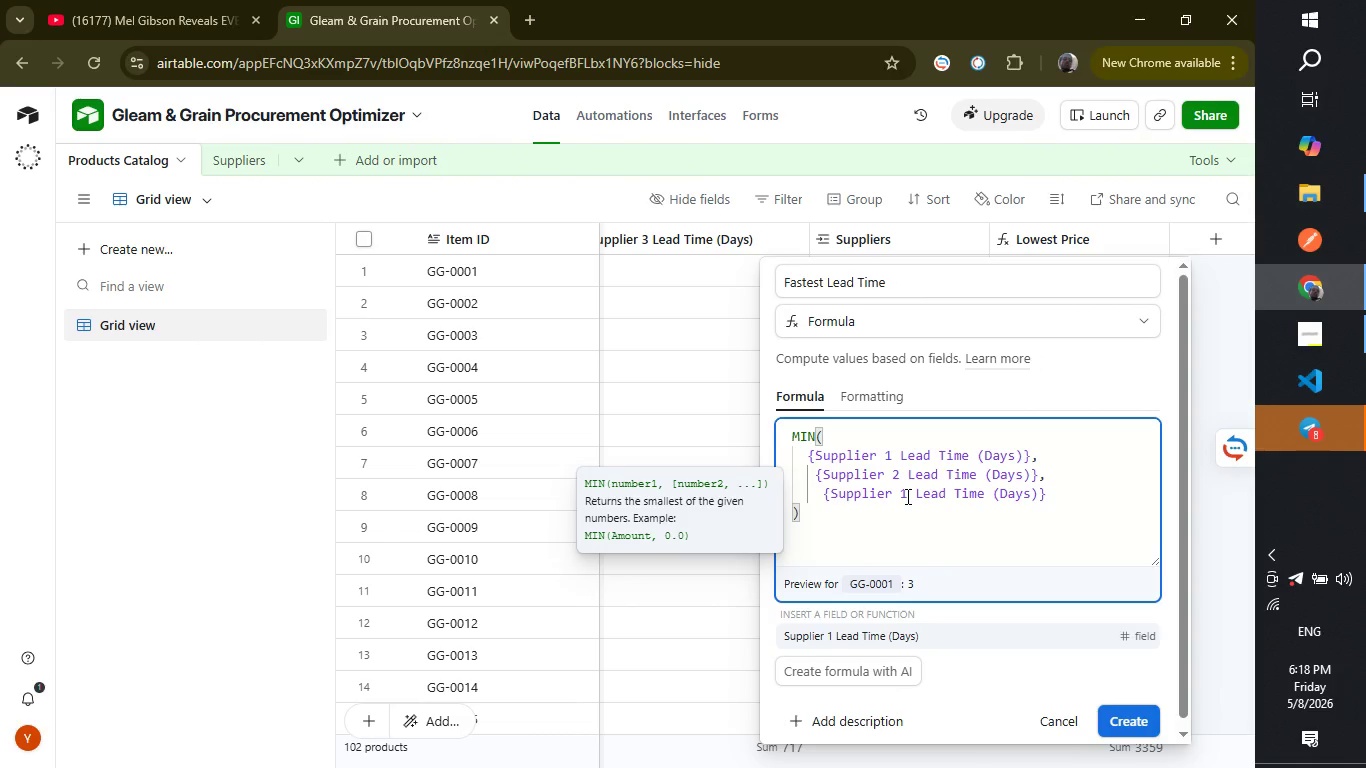 
left_click([906, 496])
 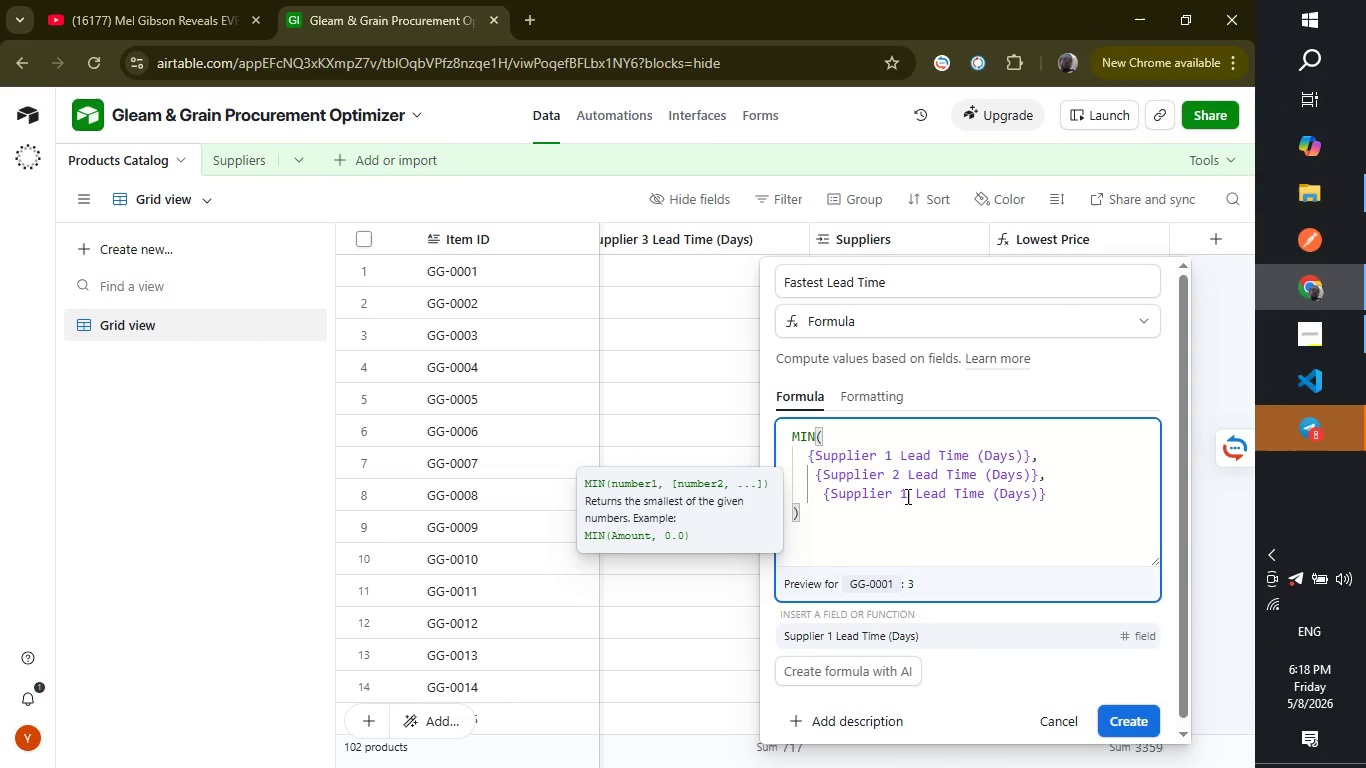 
key(Backspace)
 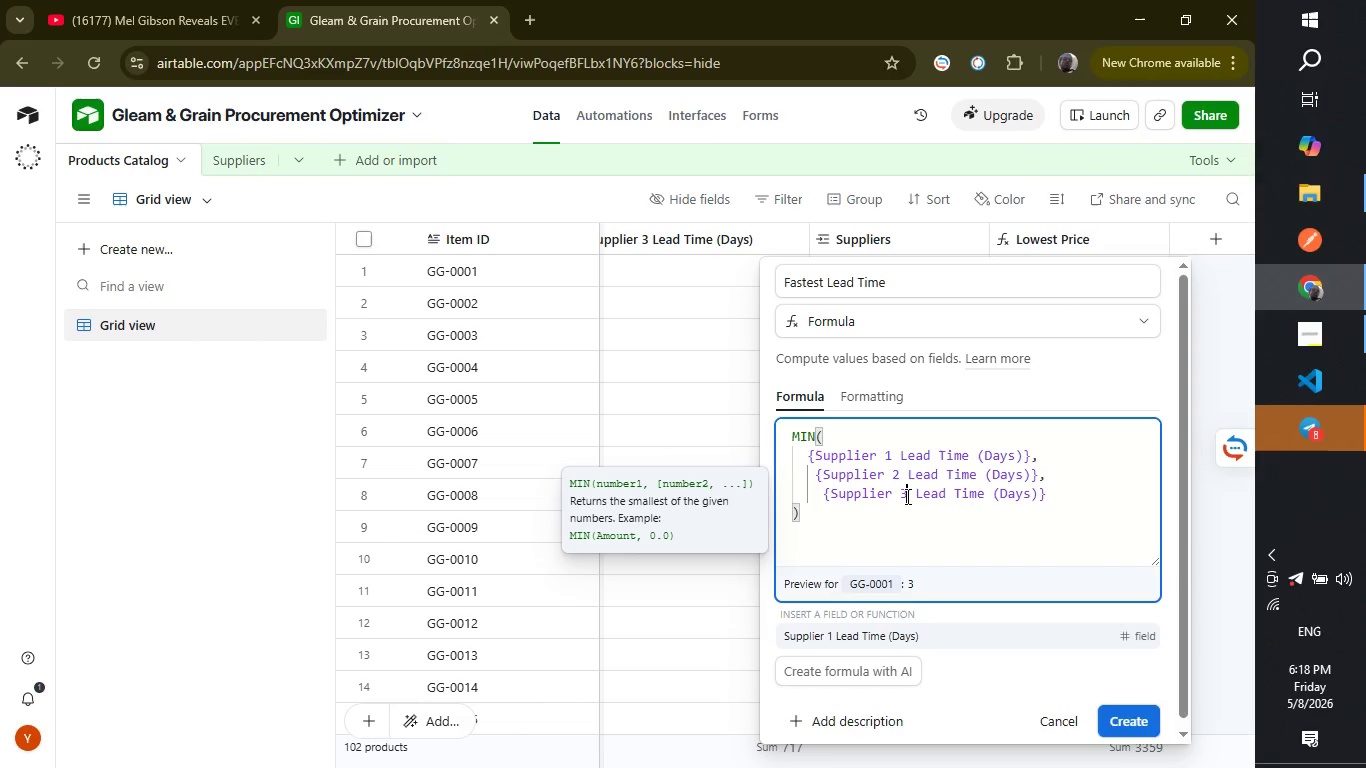 
key(3)
 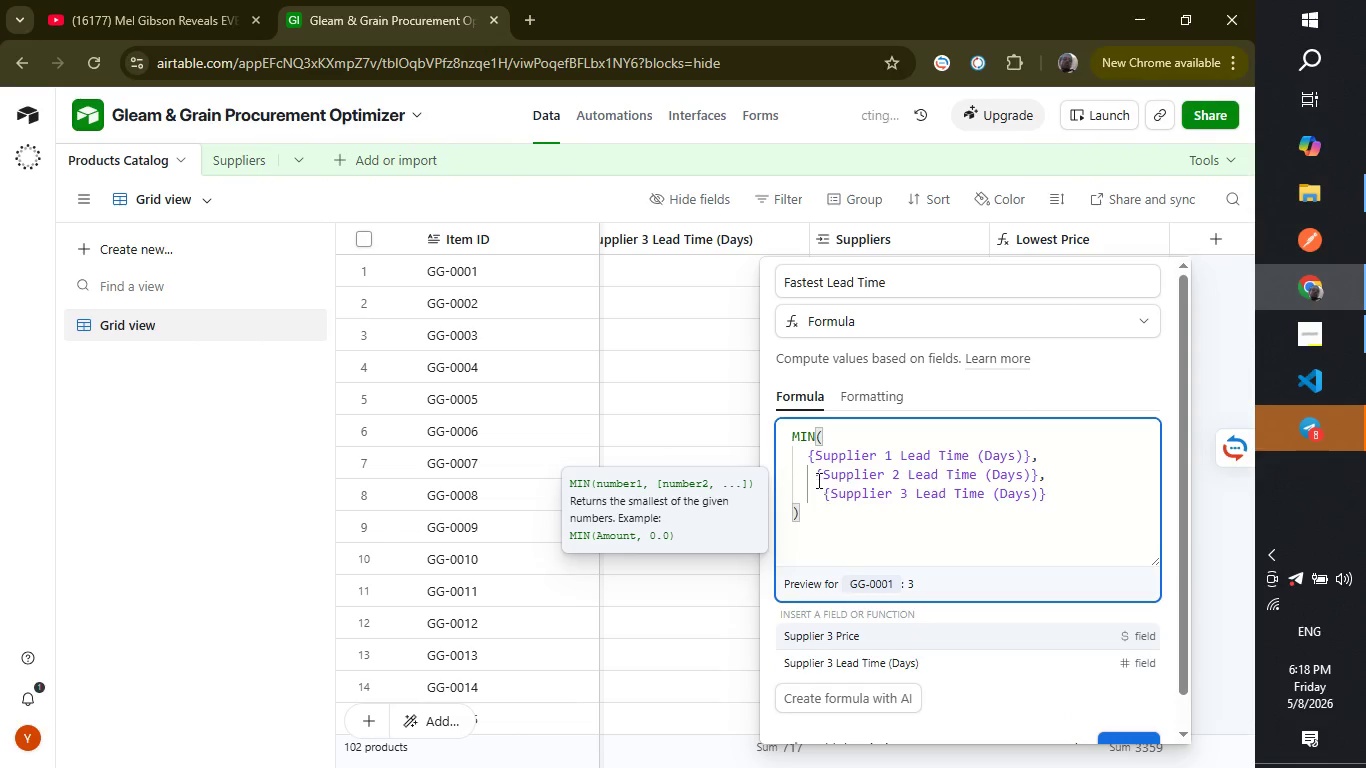 
left_click([815, 477])
 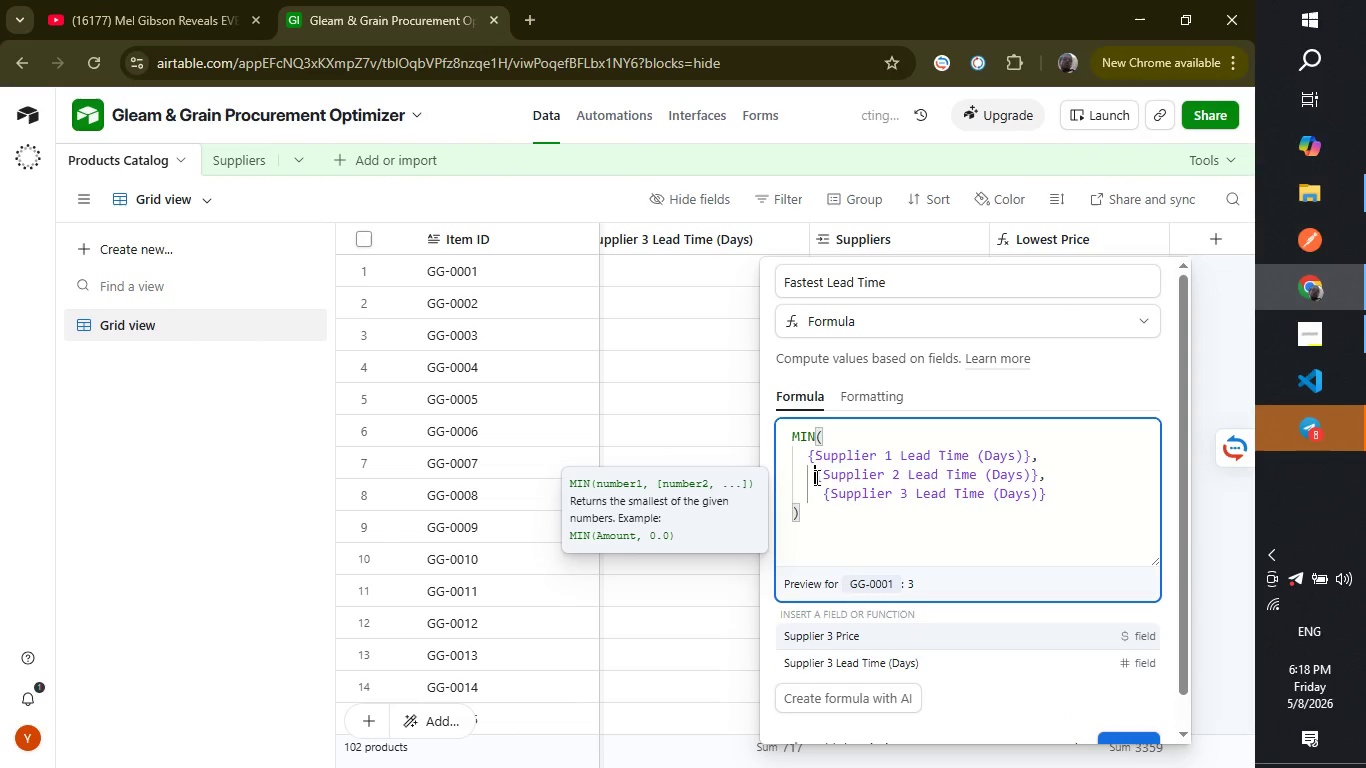 
key(Backspace)
 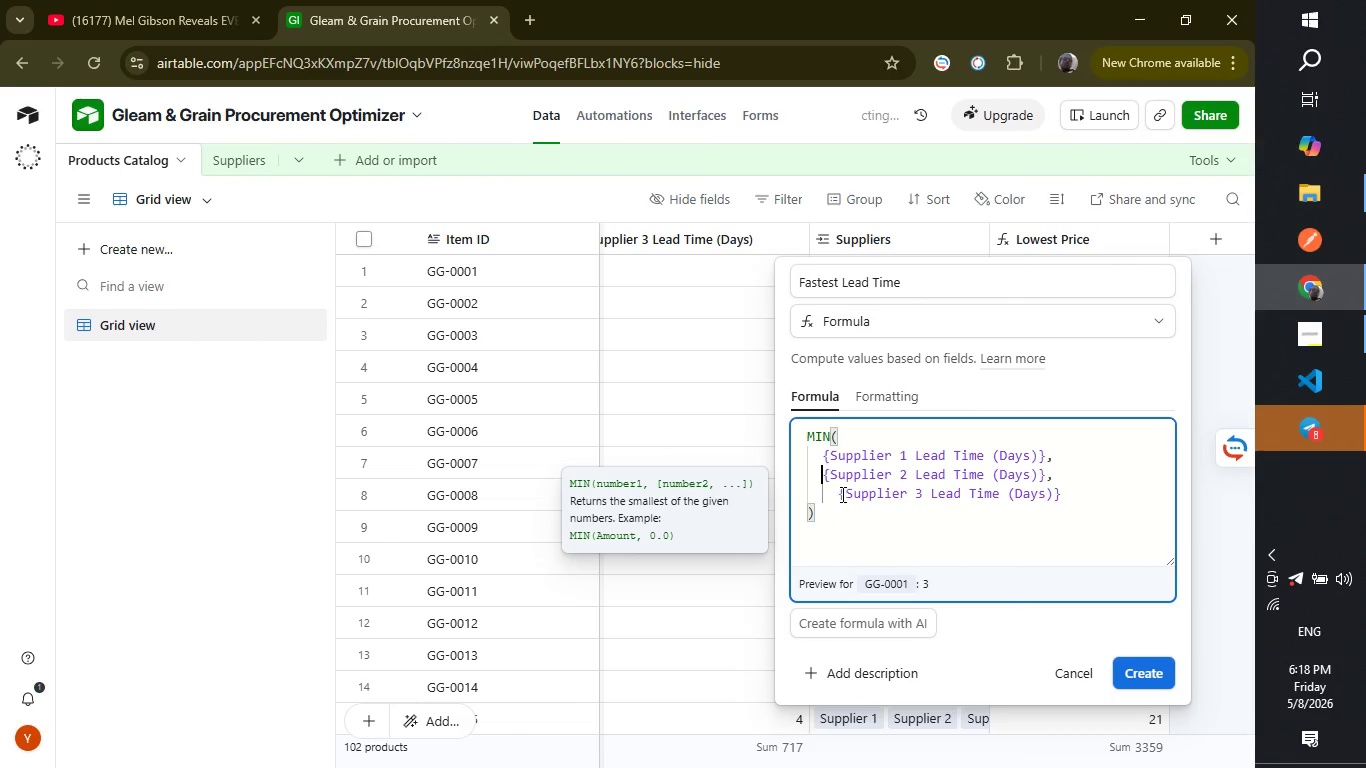 
left_click([841, 494])
 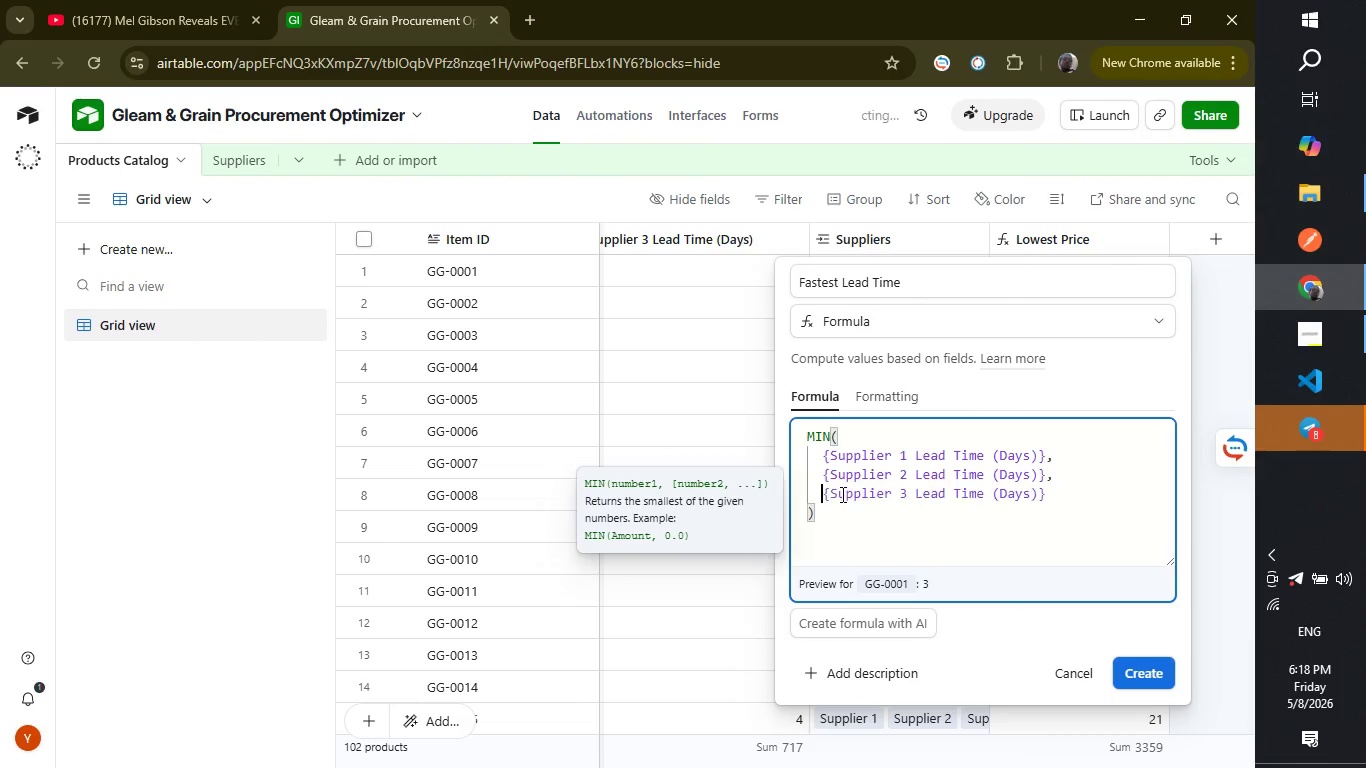 
key(Backspace)
 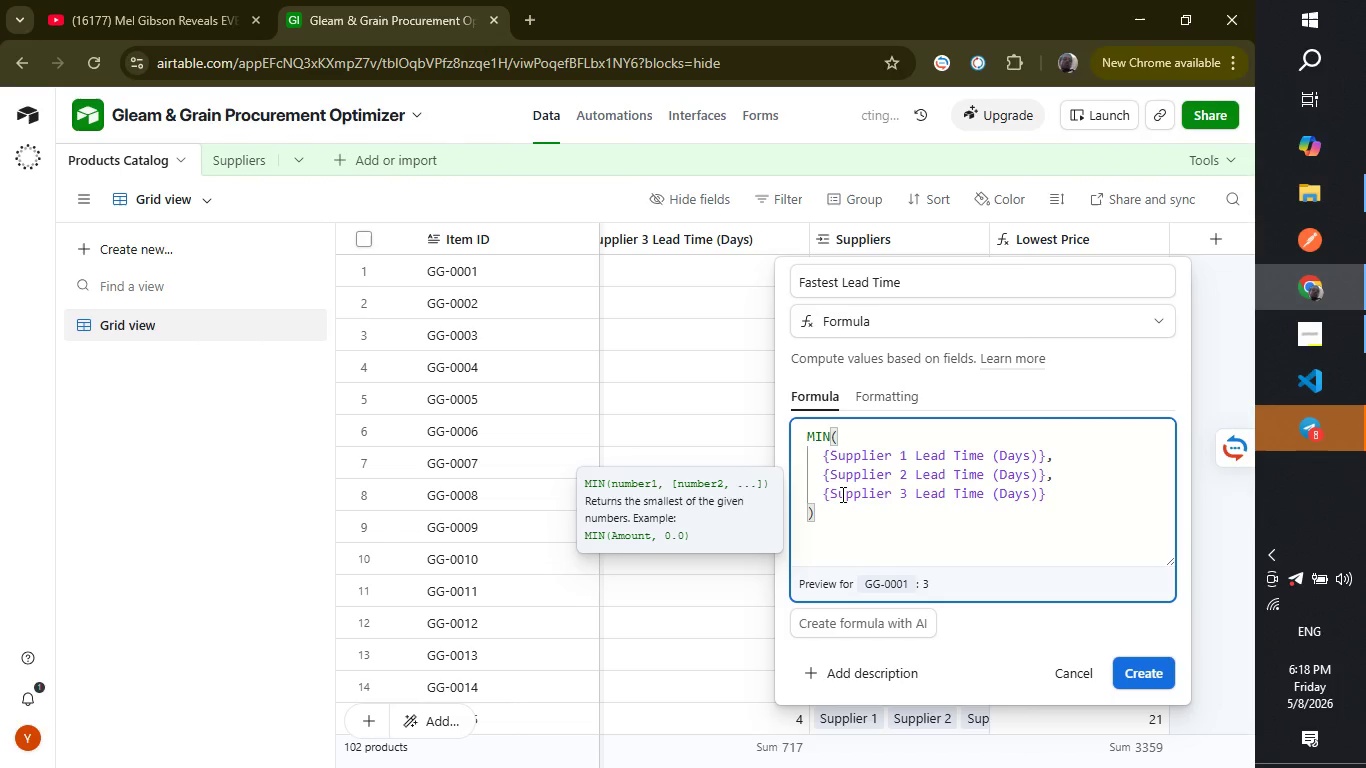 
wait(27.52)
 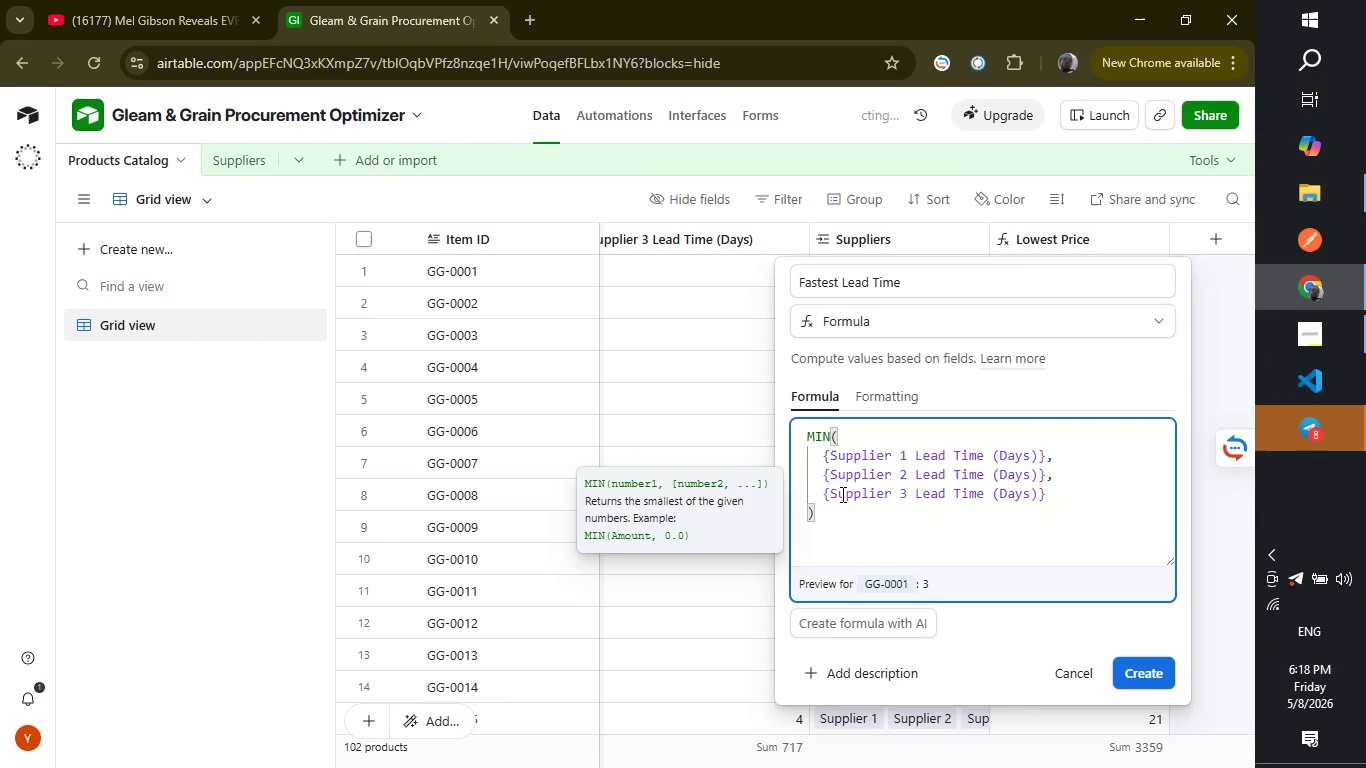 
left_click([1150, 668])
 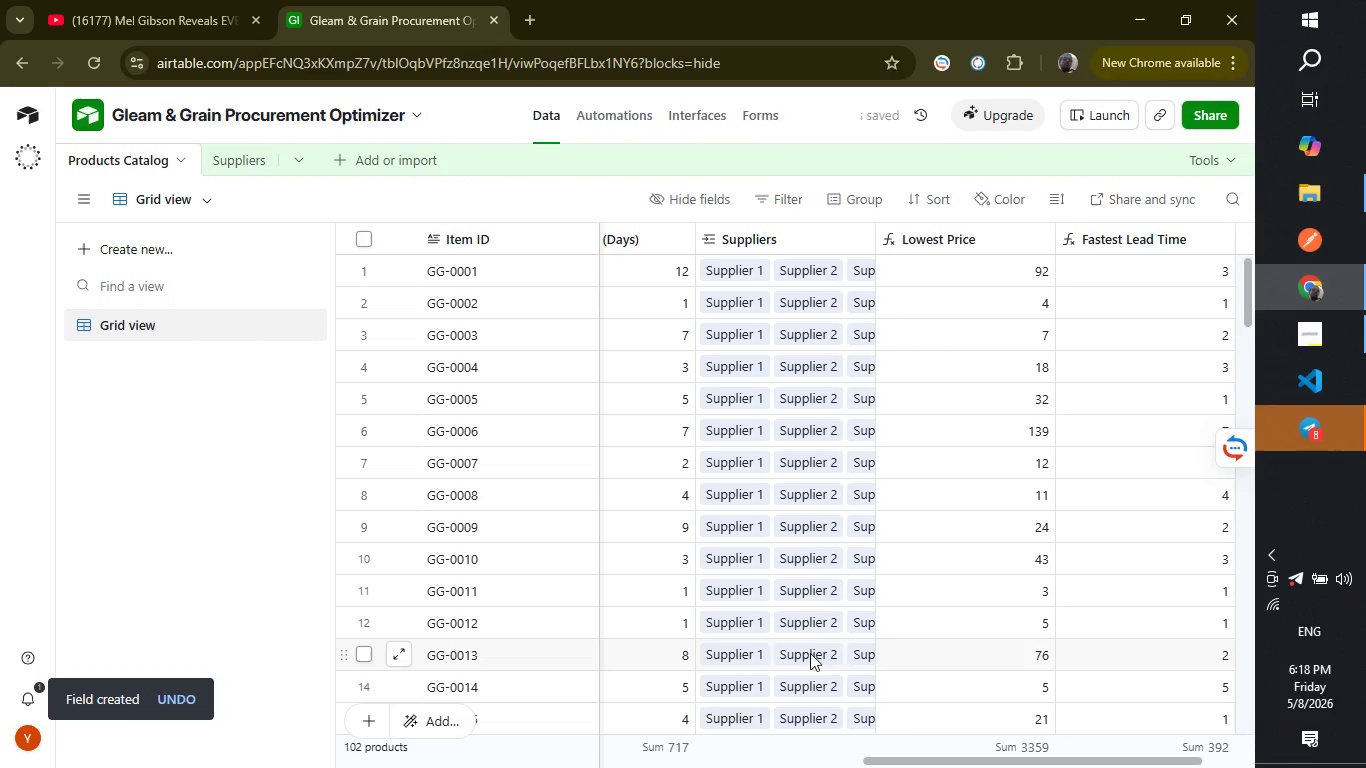 
wait(5.41)
 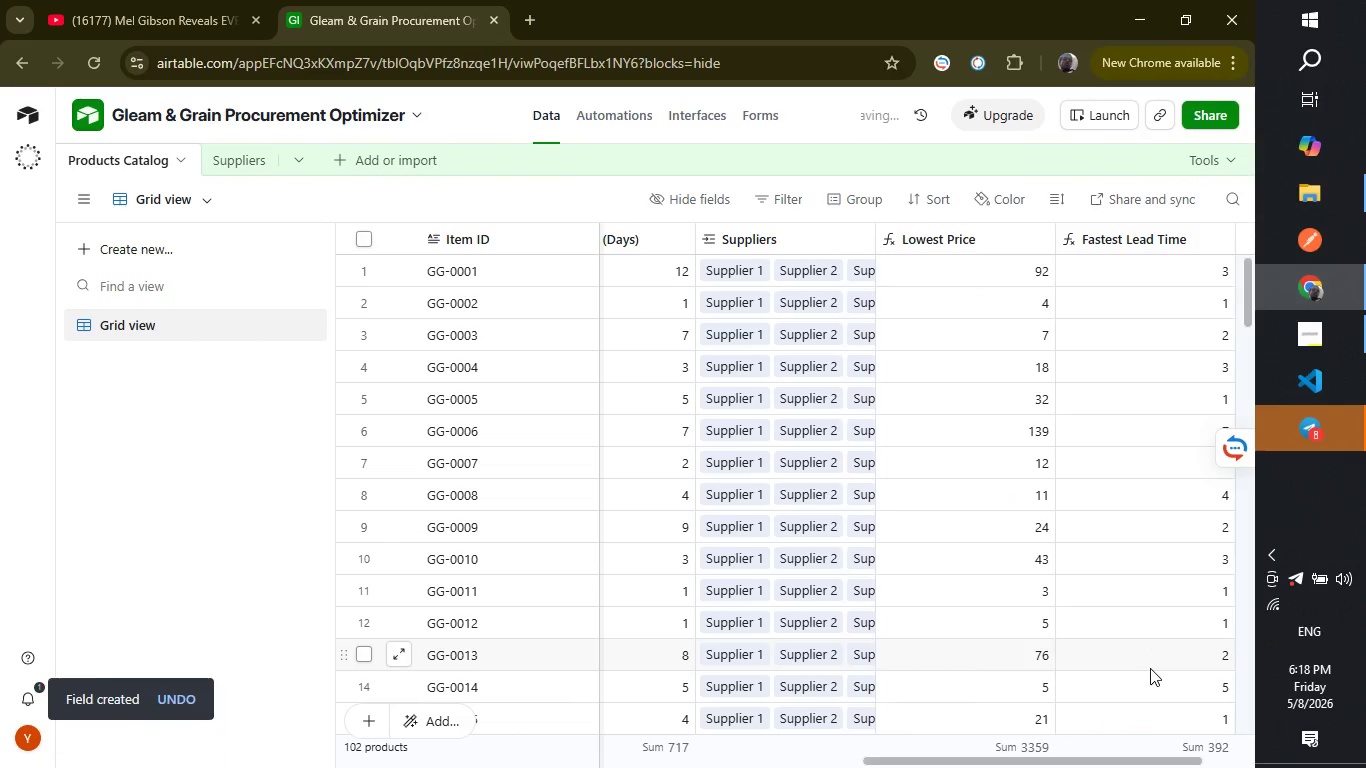 
left_click_drag(start_coordinate=[903, 757], to_coordinate=[1119, 719])
 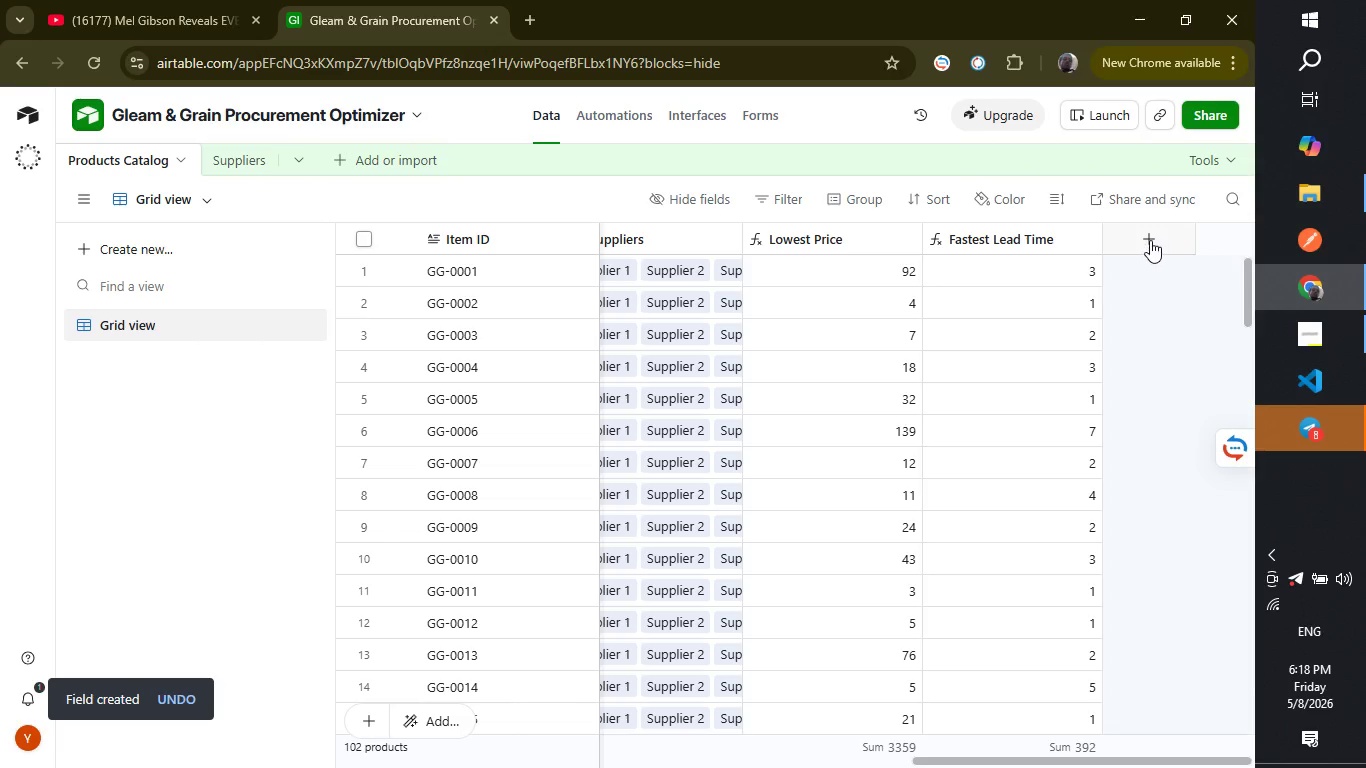 
left_click([1150, 240])
 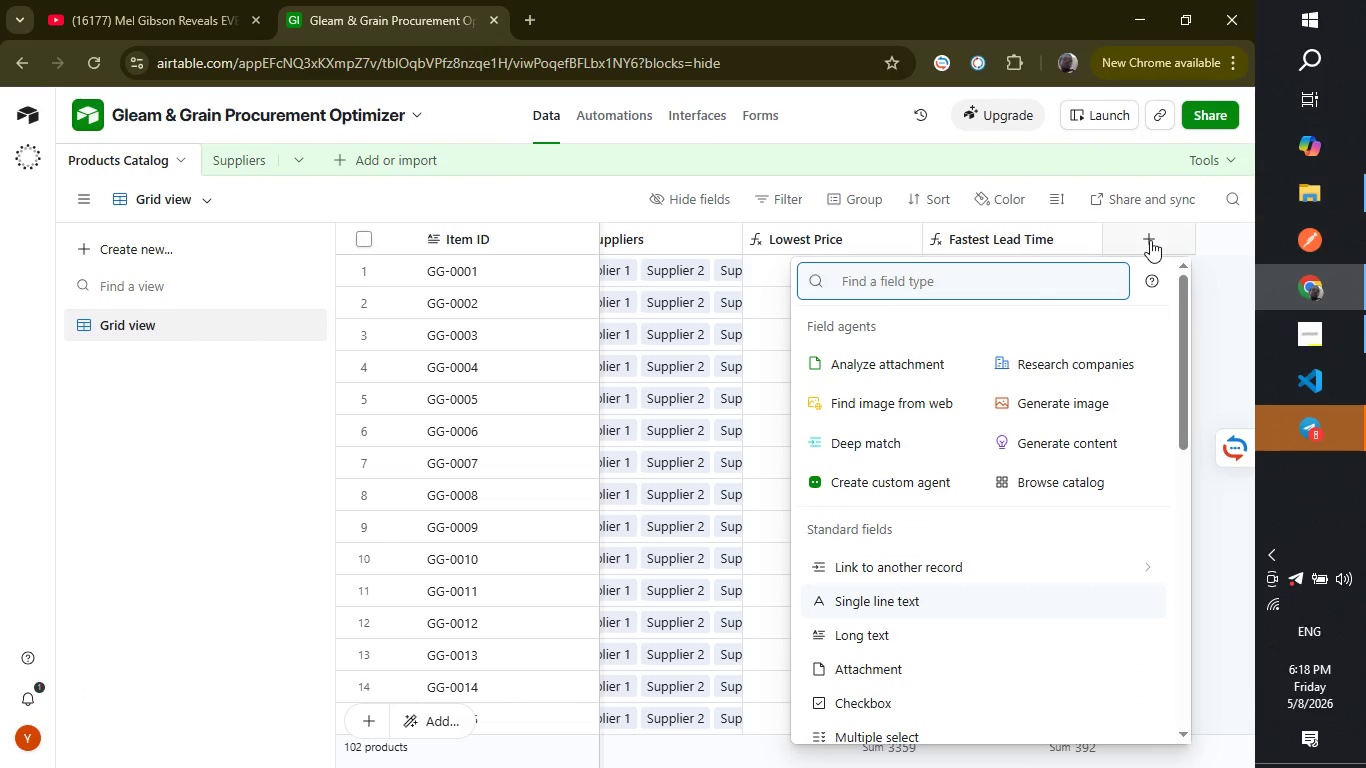 
type(for)
 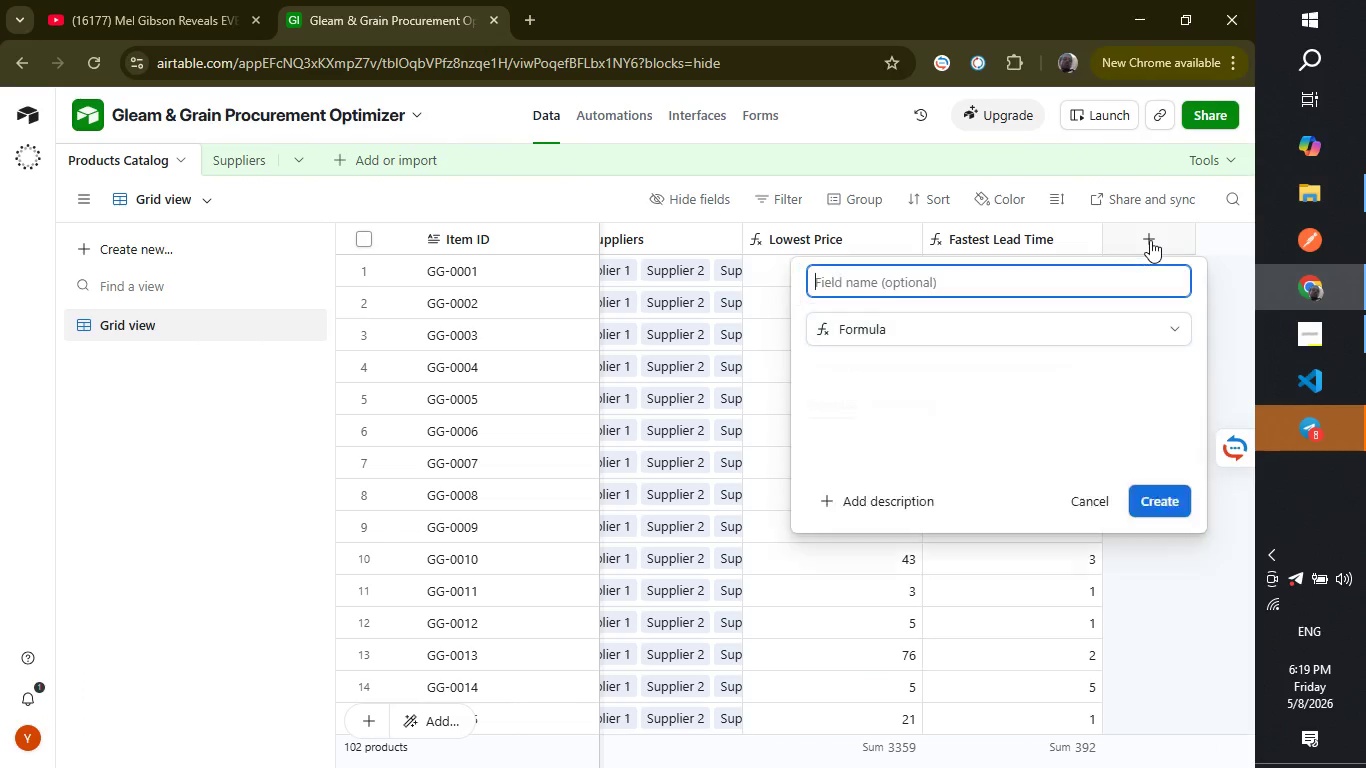 
key(Enter)
 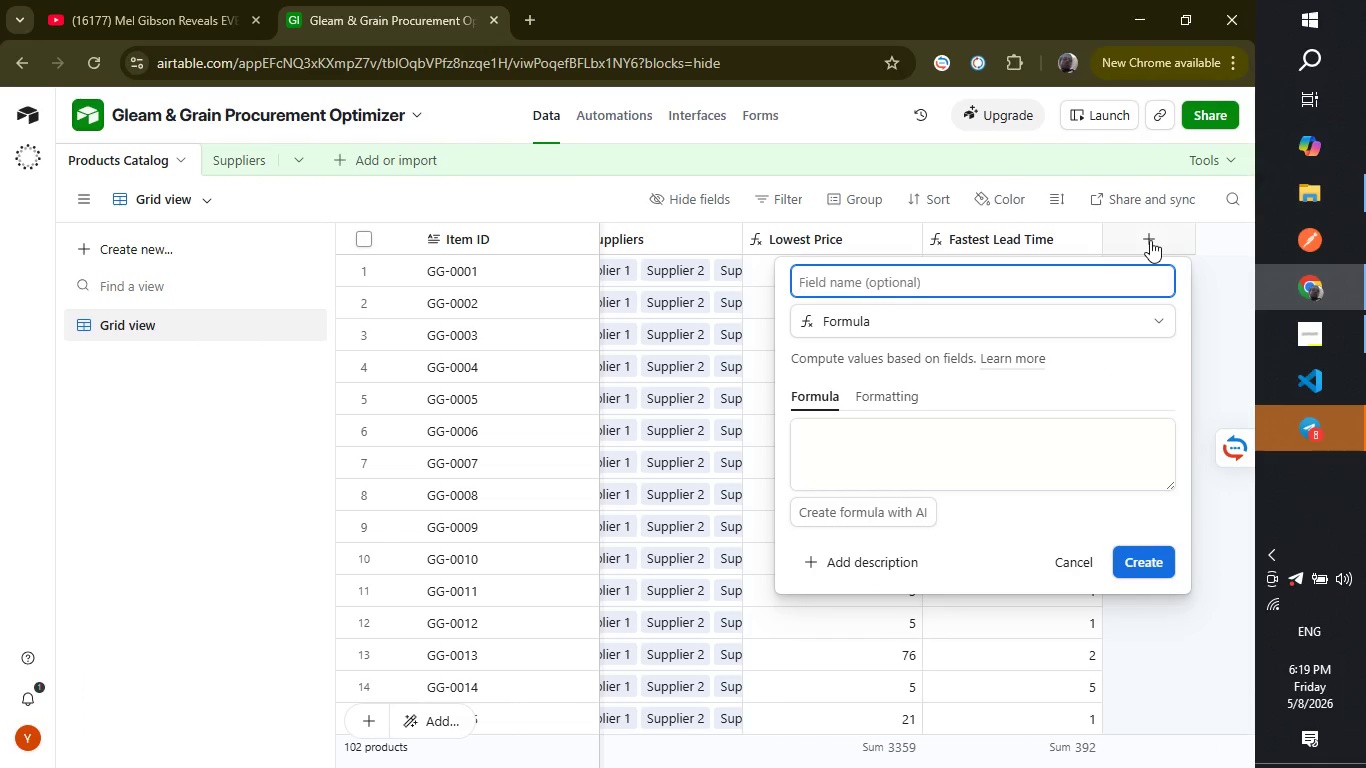 
type(Price Winner)
 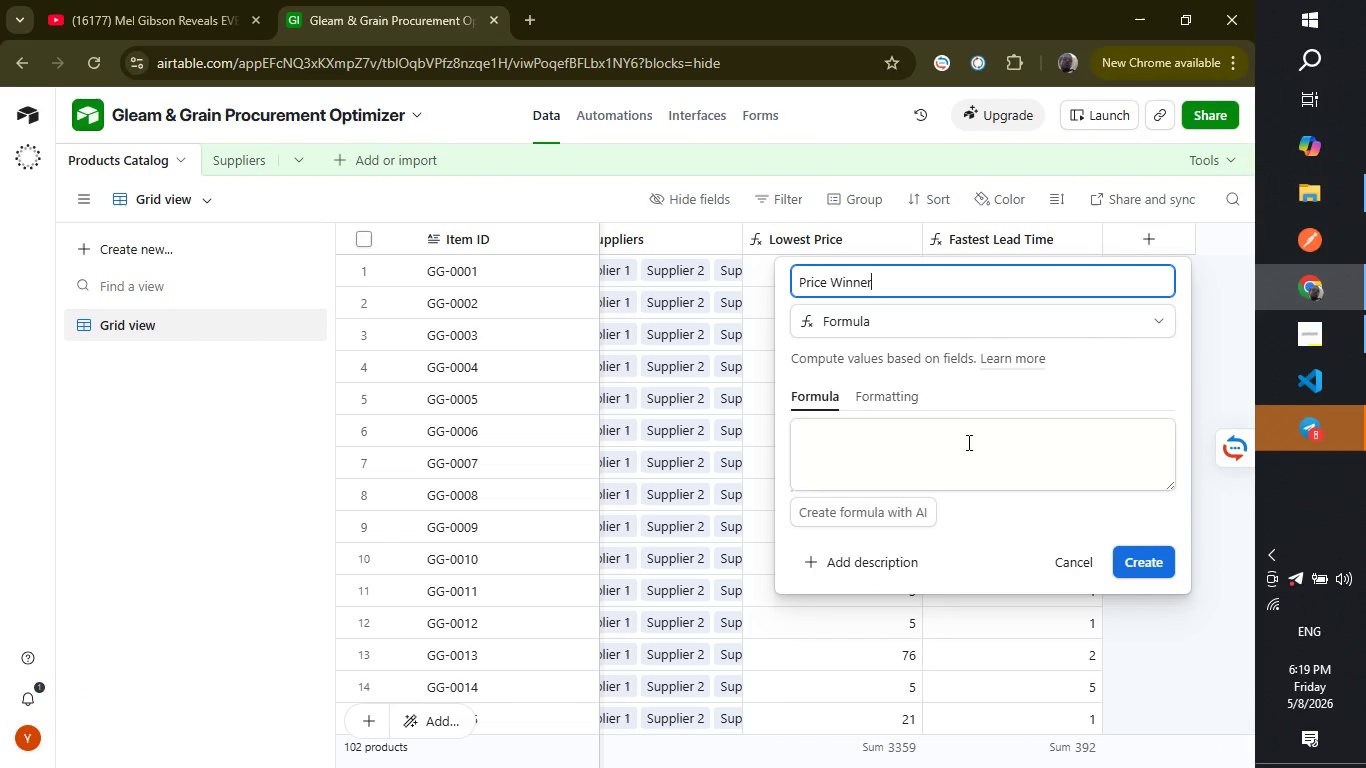 
left_click([965, 445])
 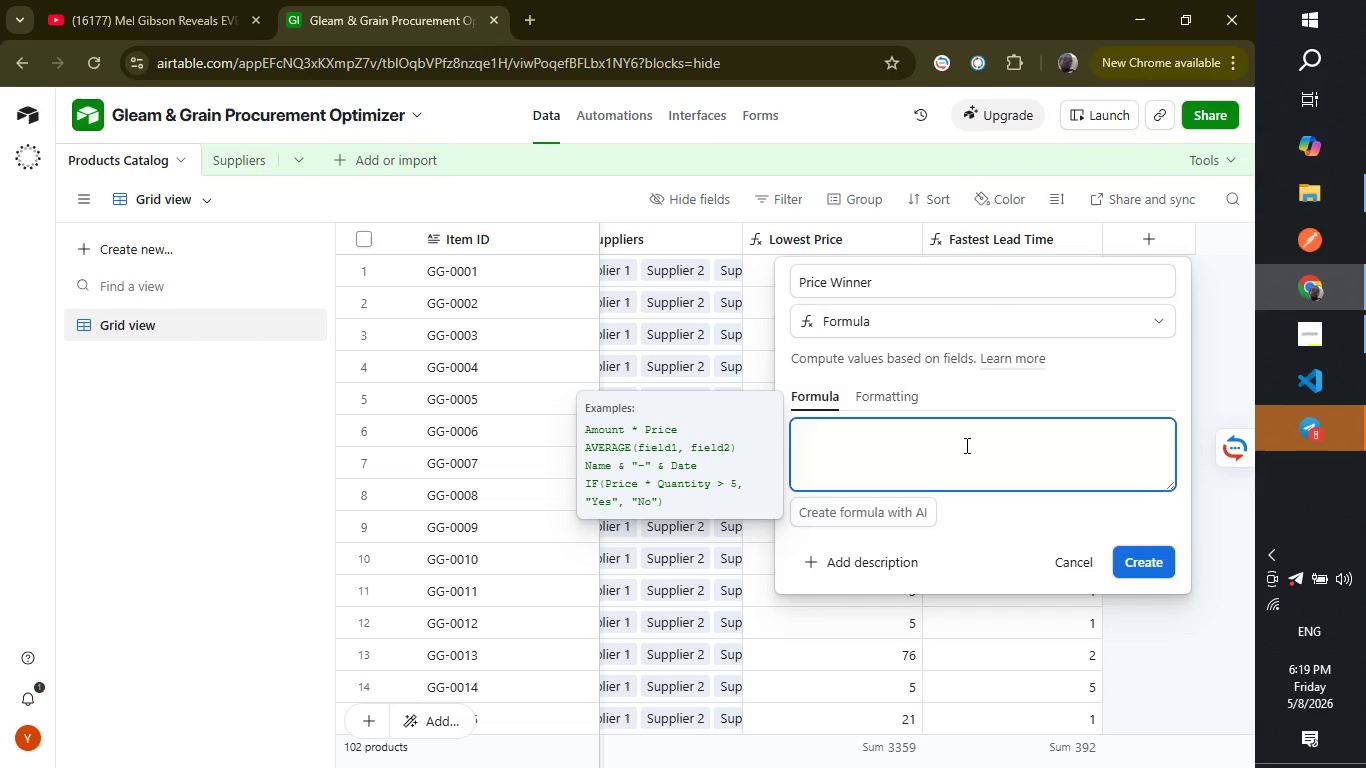 
key(Shift+ShiftLeft)
 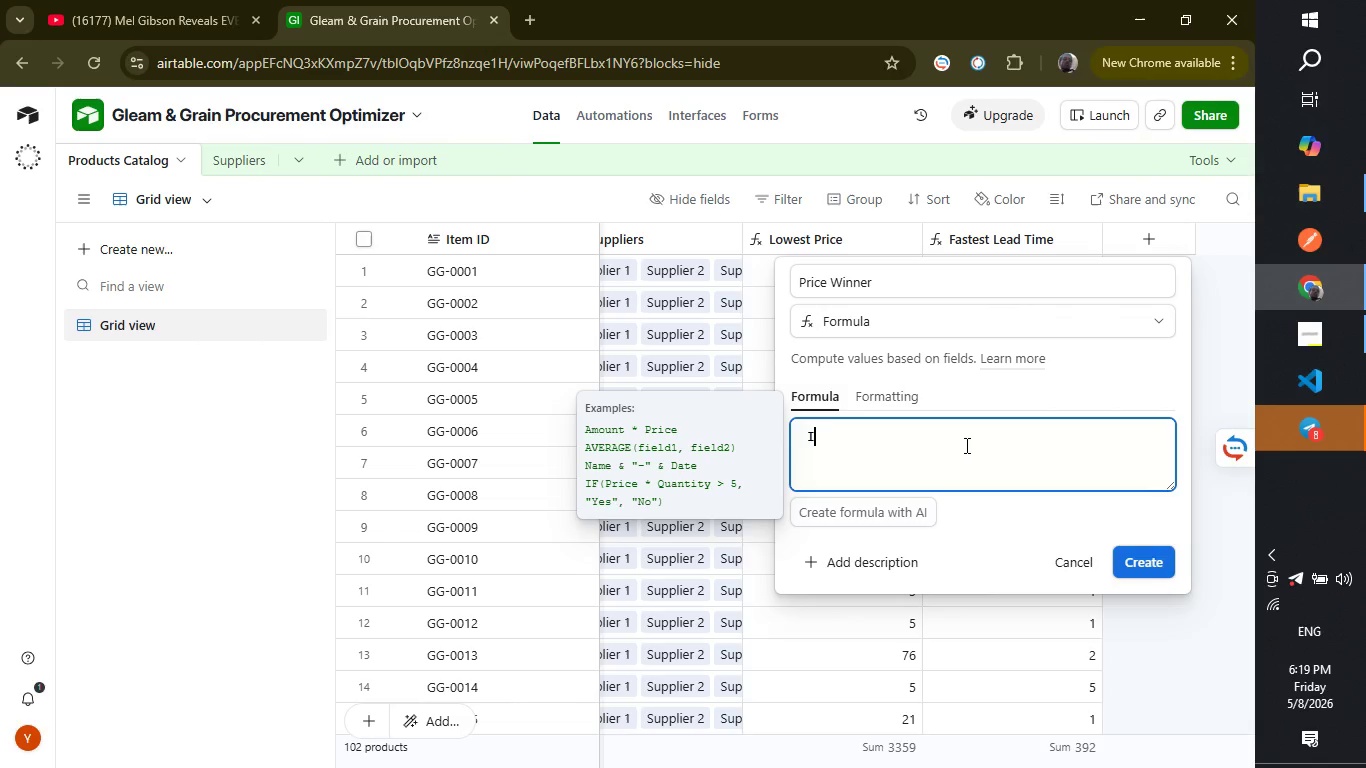 
key(Shift+I)
 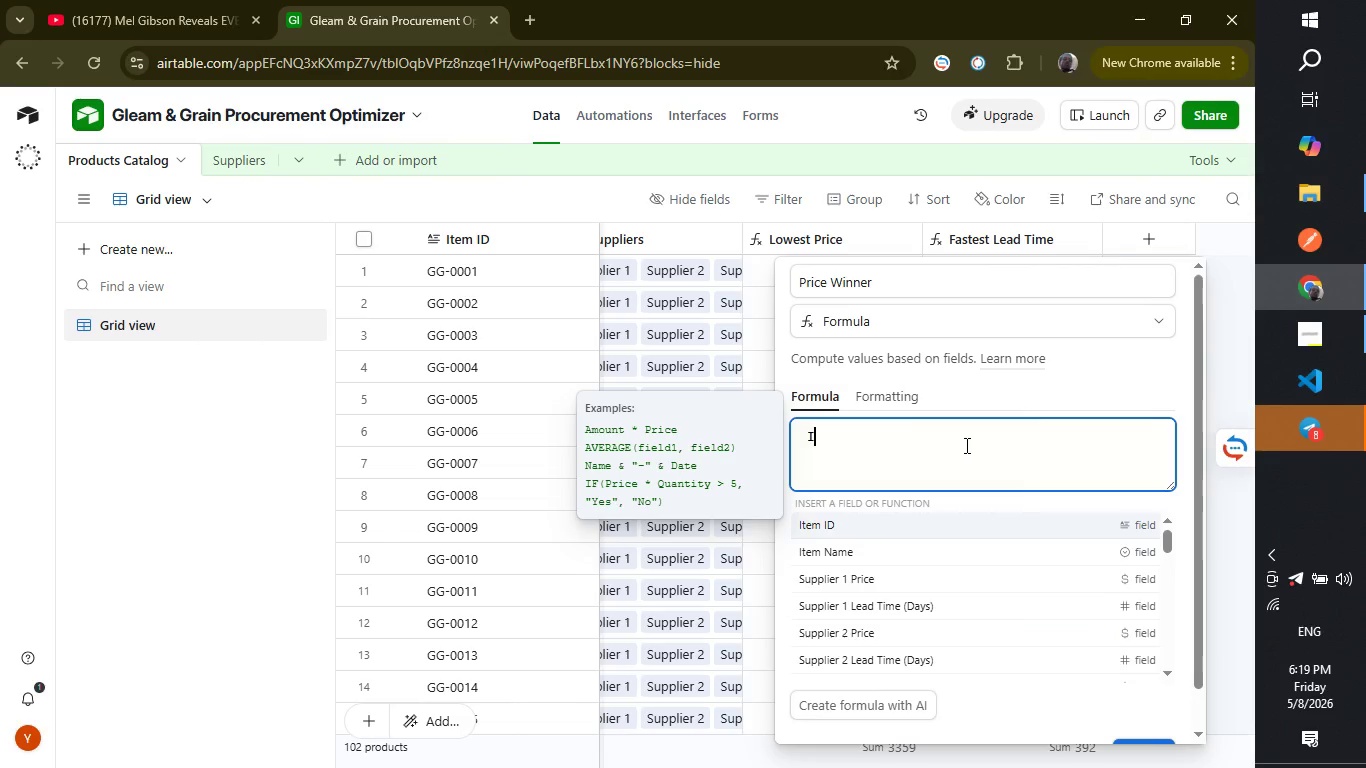 
key(Shift+ShiftRight)
 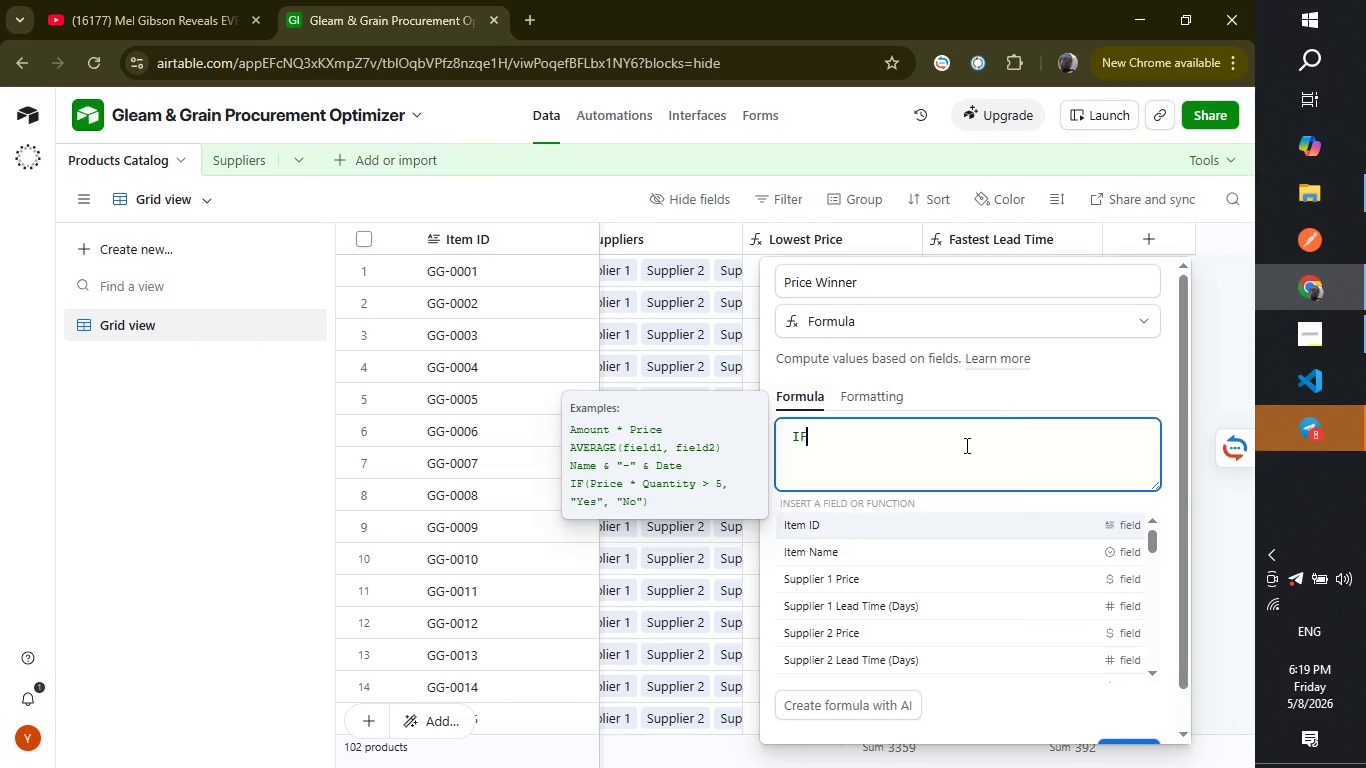 
key(Shift+F)
 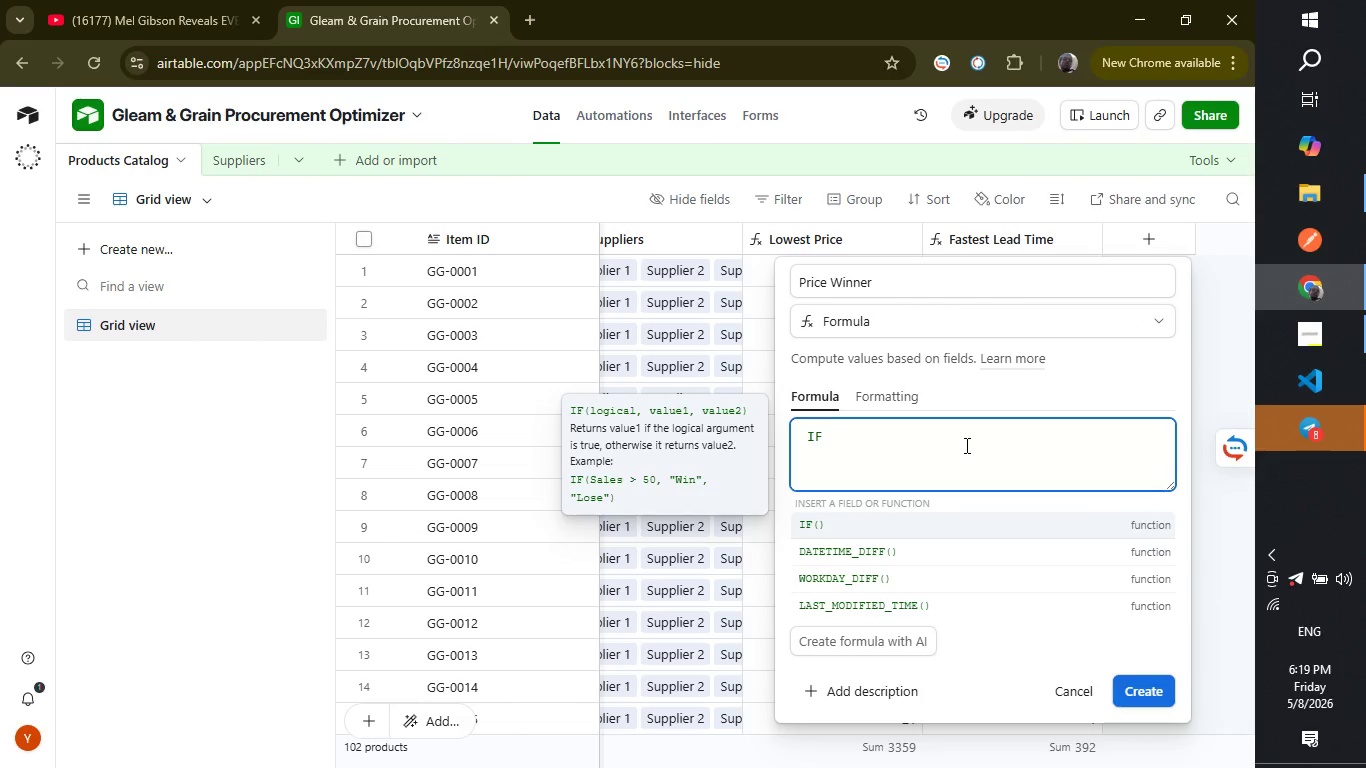 
key(Shift+ShiftLeft)
 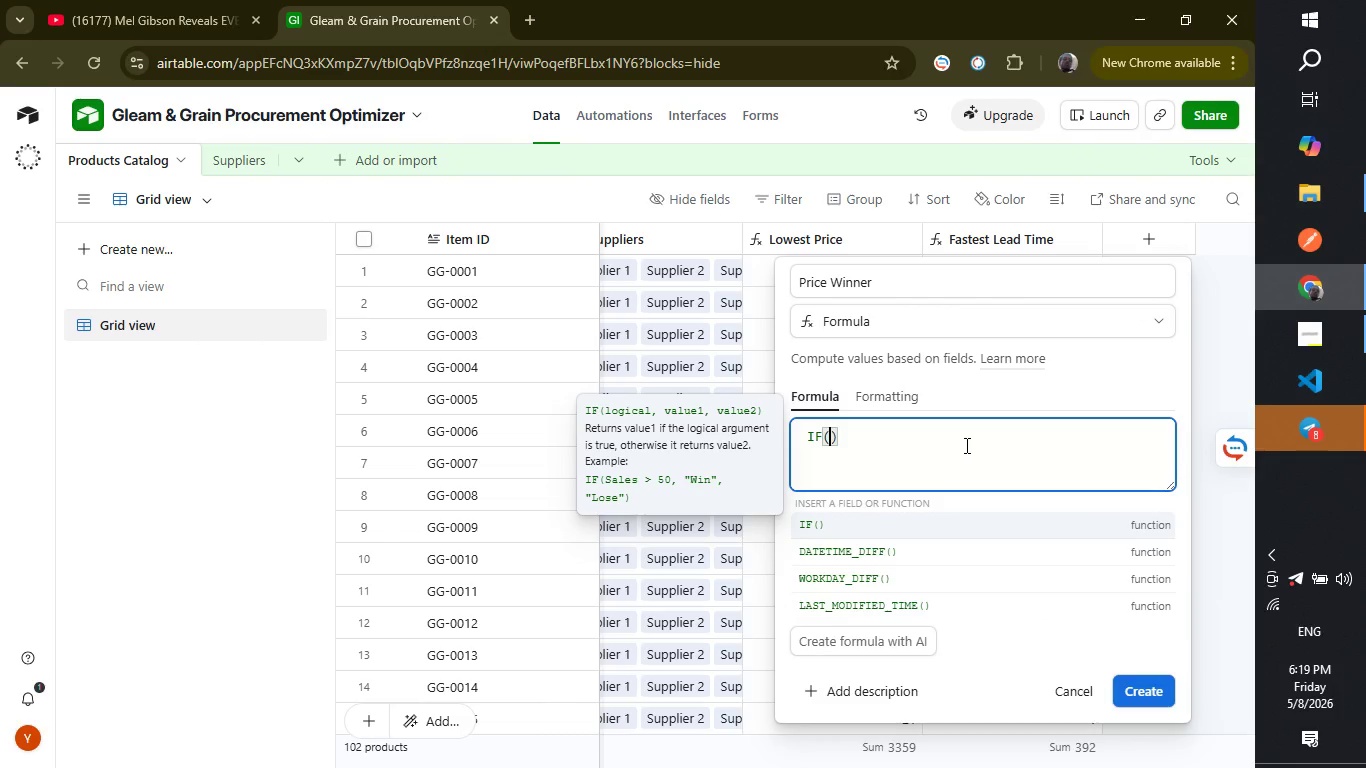 
key(Shift+9)
 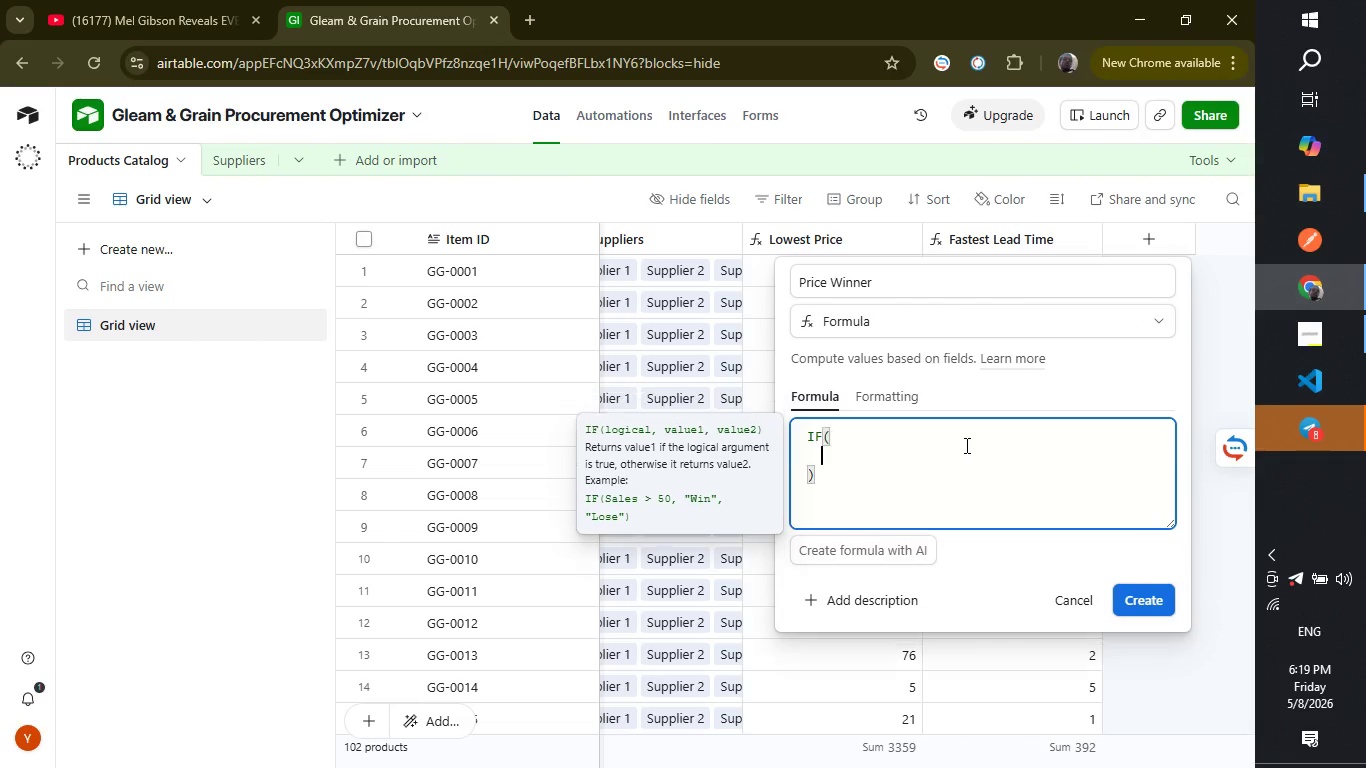 
key(Enter)
 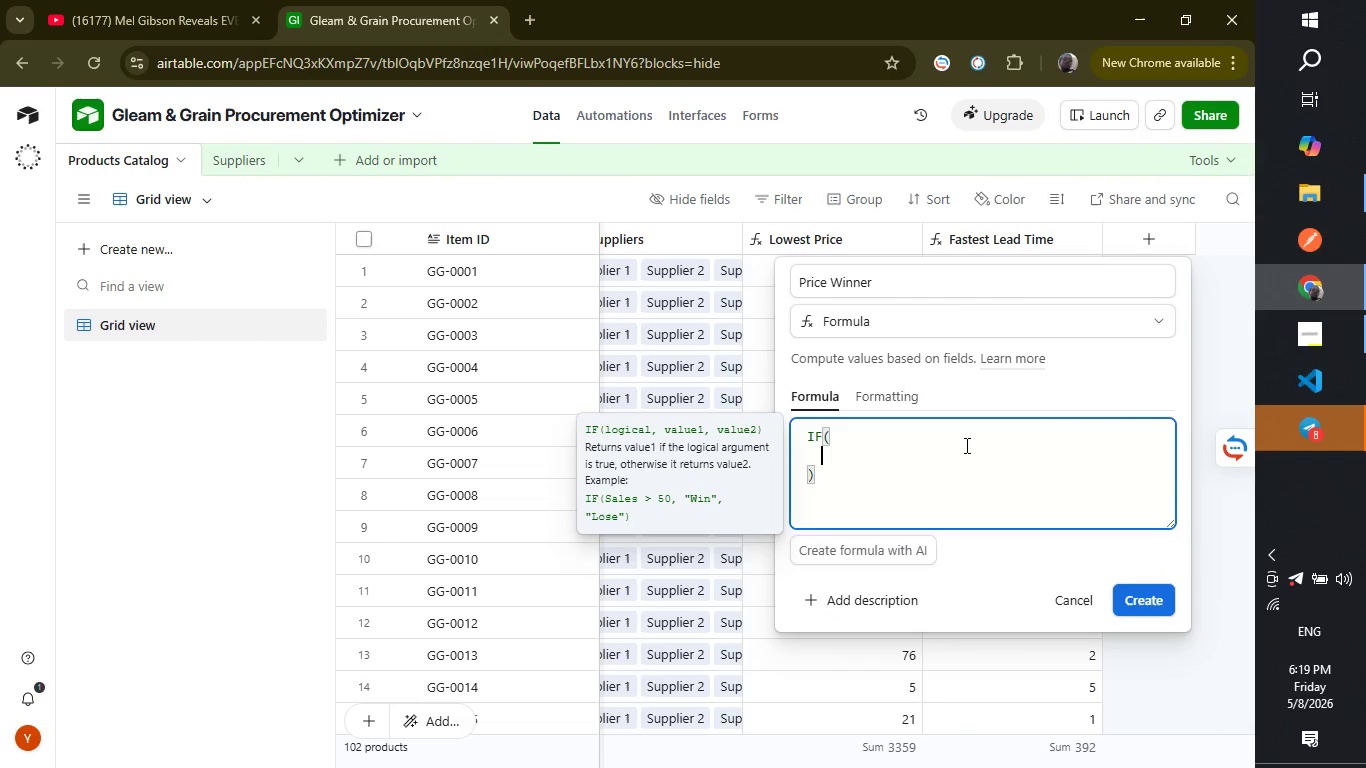 
type({Lowest Price)
 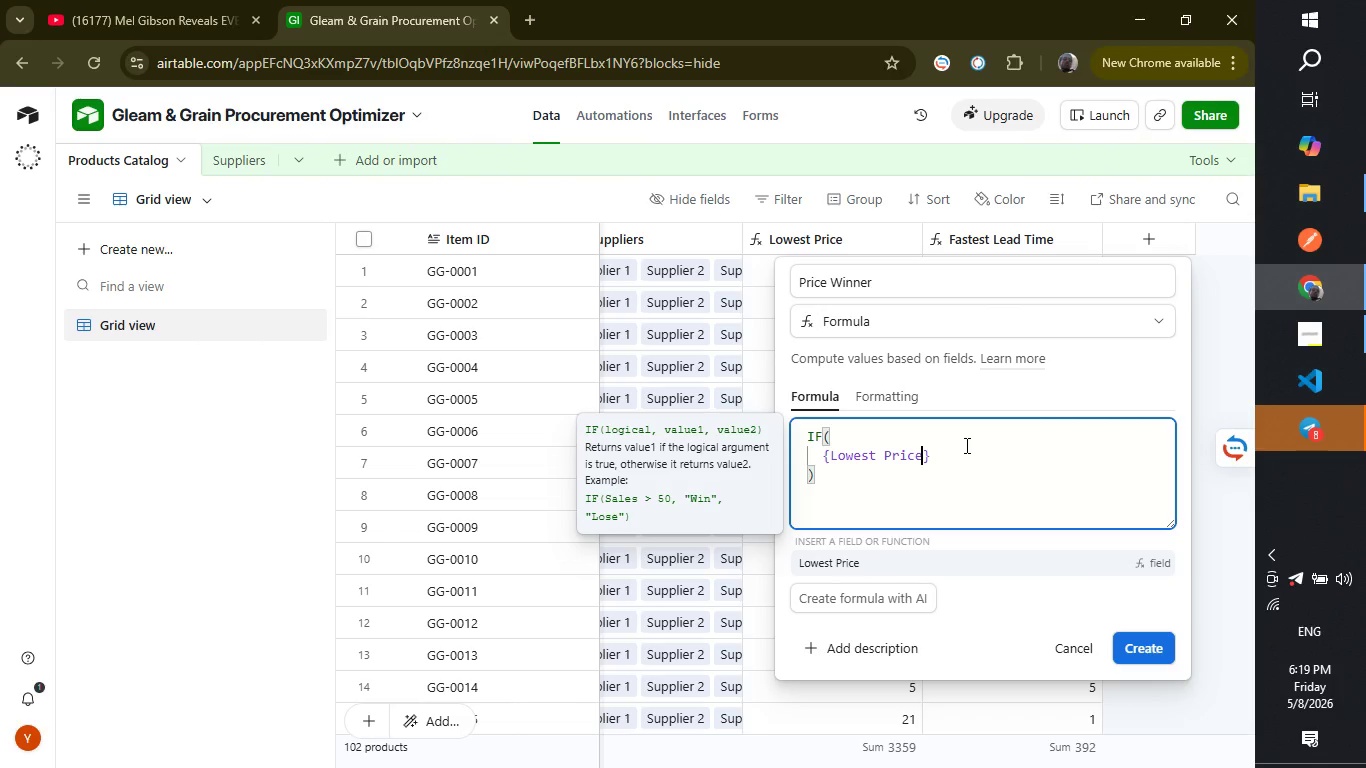 
wait(9.22)
 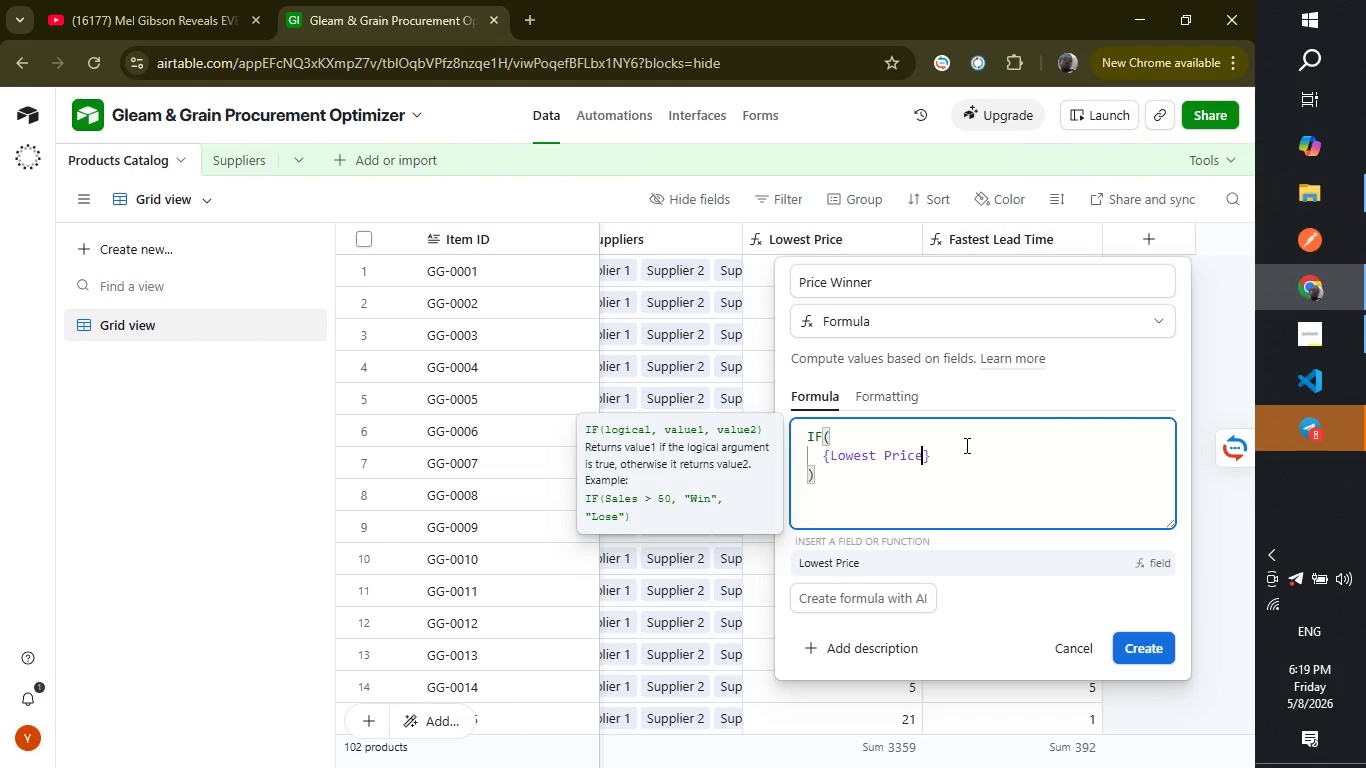 
left_click([973, 455])
 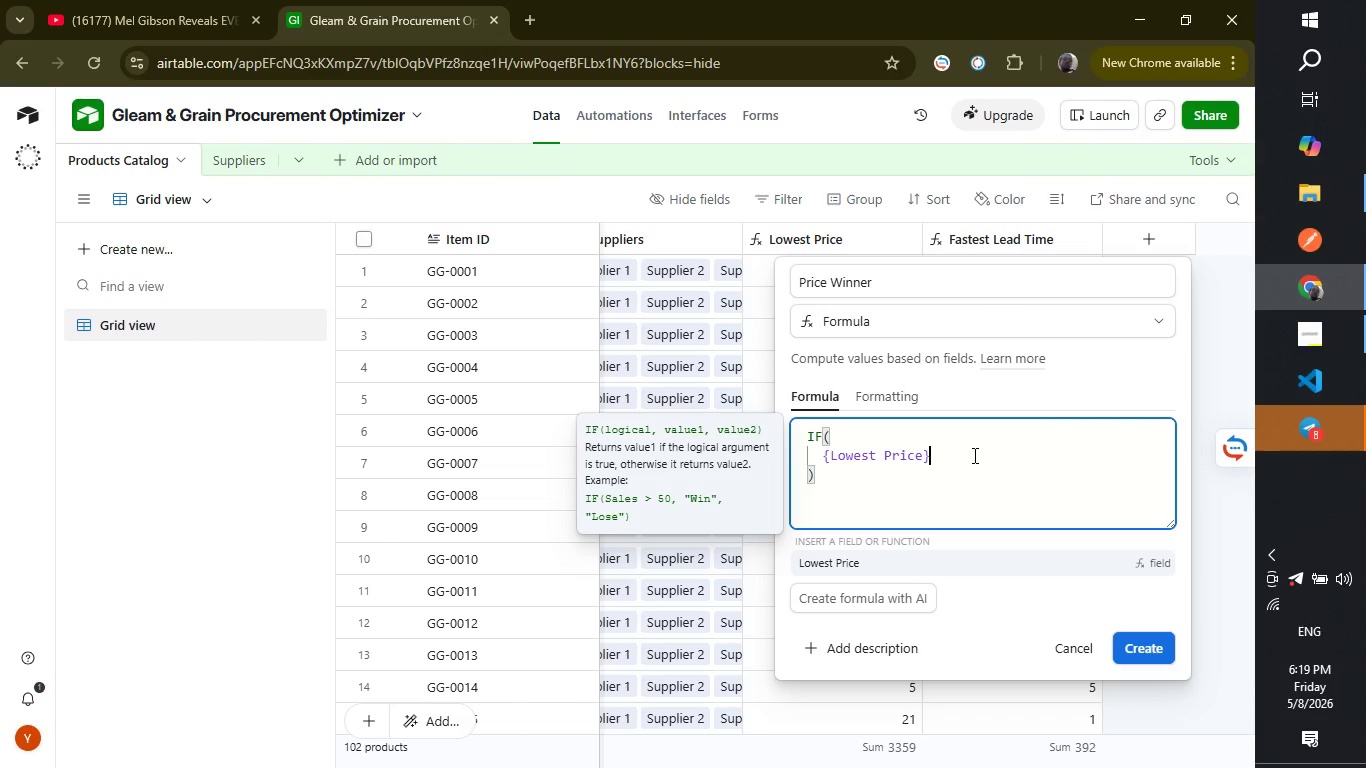 
type( = {Supplier 1 Price)
 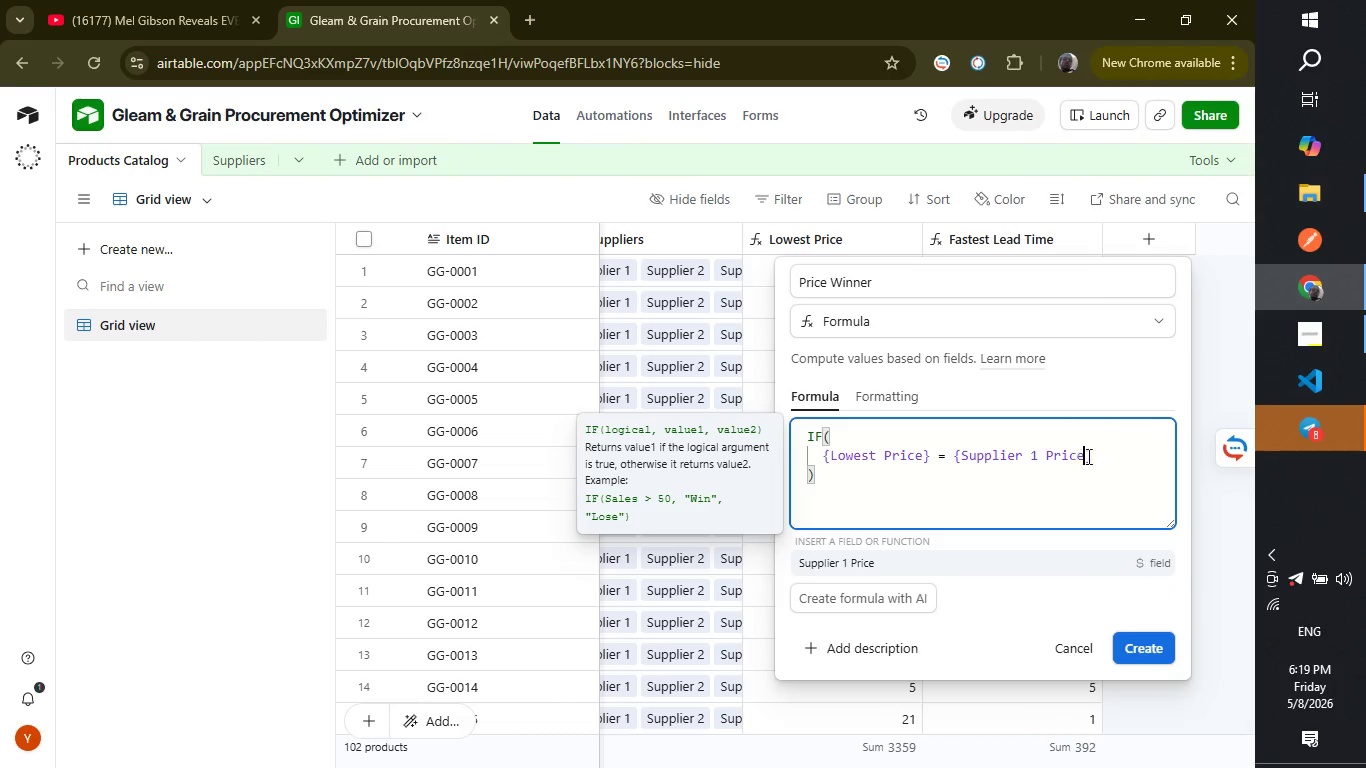 
left_click([1100, 456])
 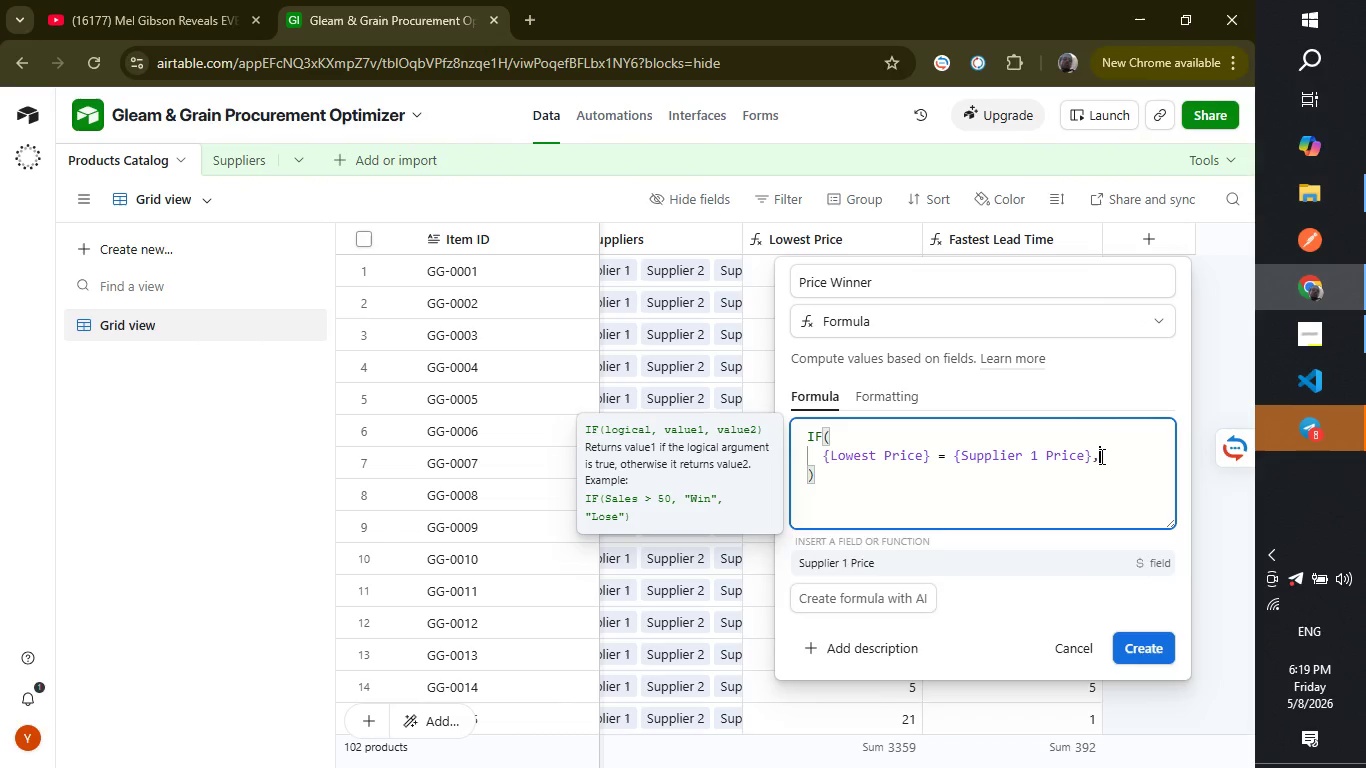 
key(Comma)
 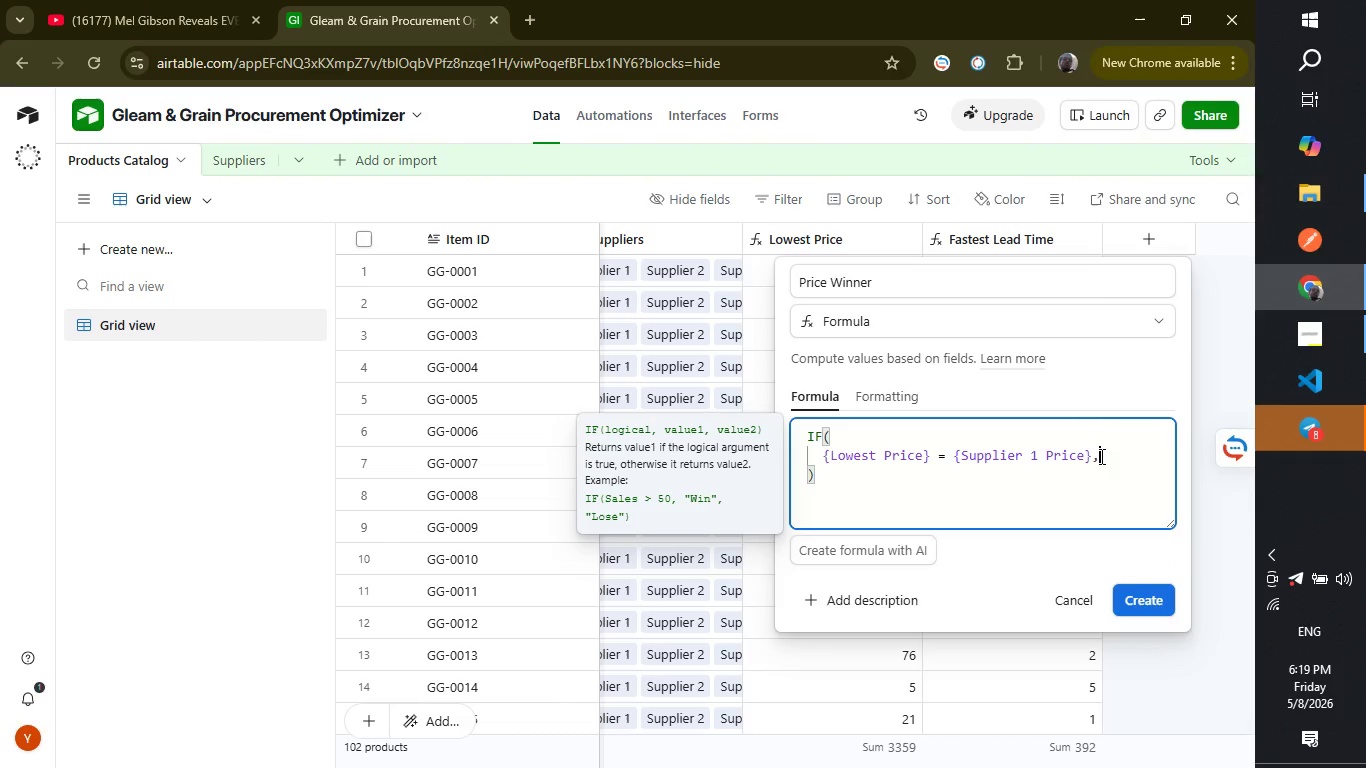 
key(Enter)
 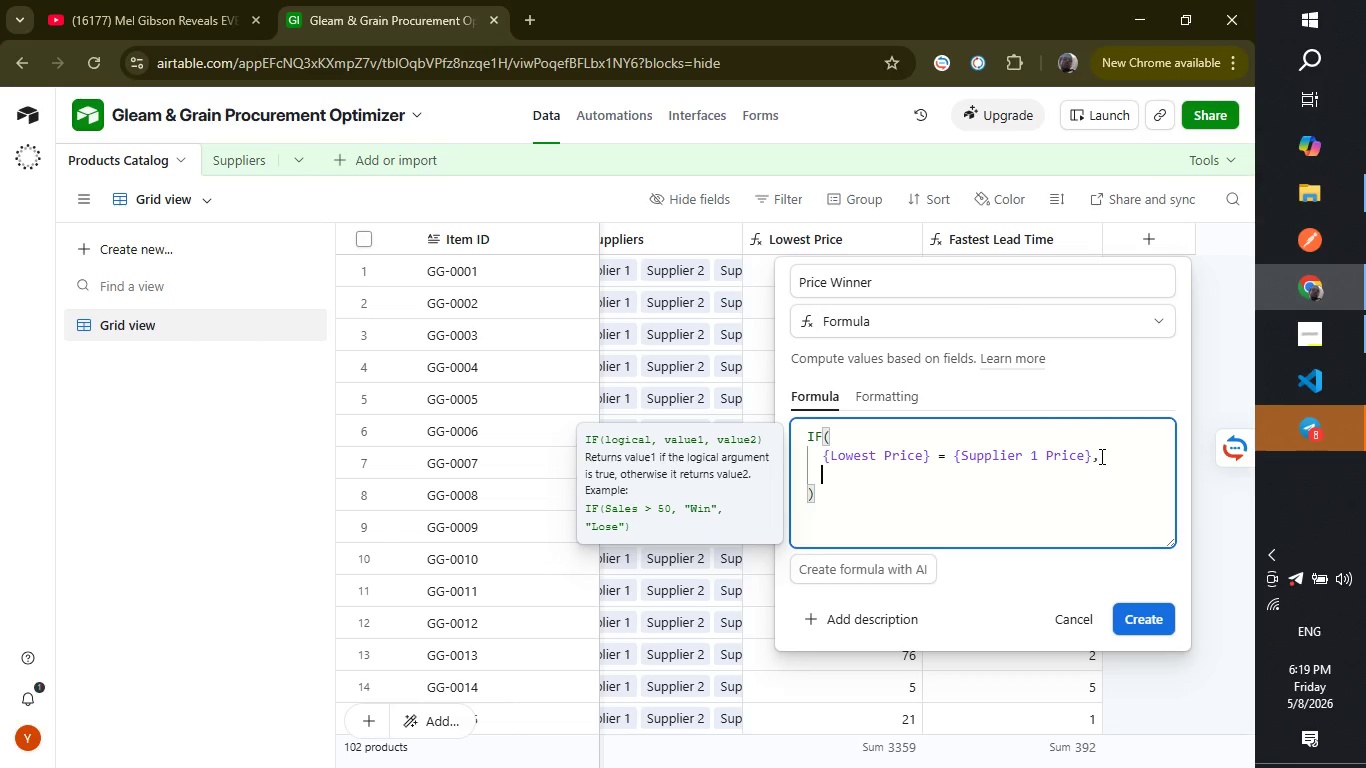 
type("Supplier 1)
 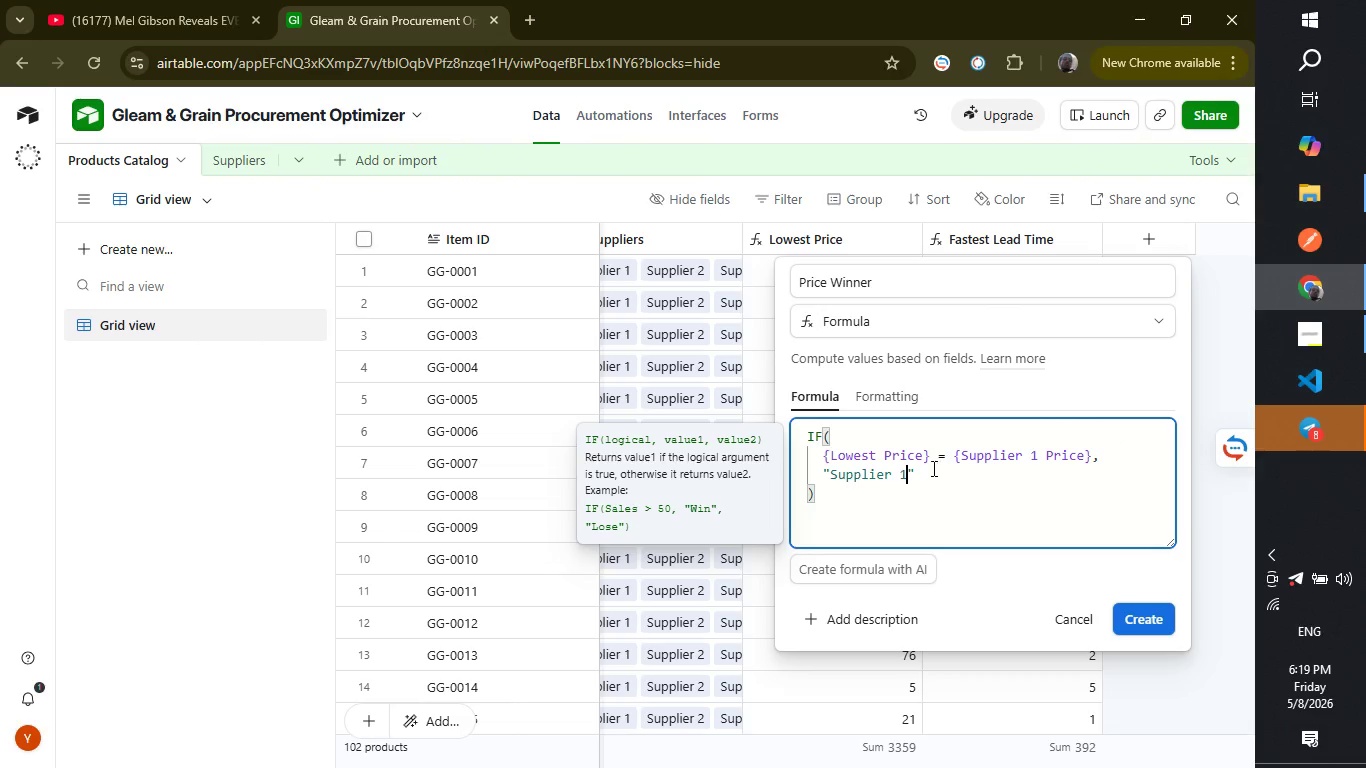 
left_click([932, 466])
 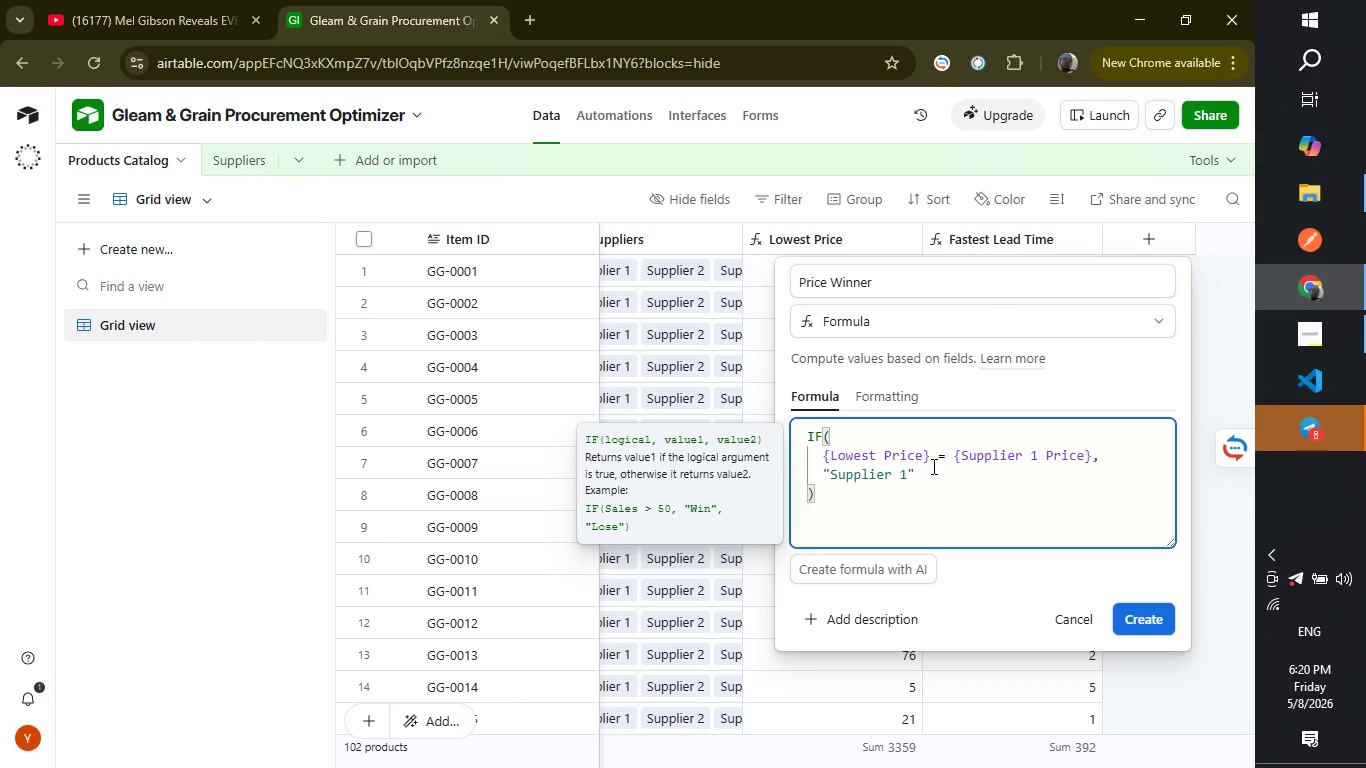 
wait(9.5)
 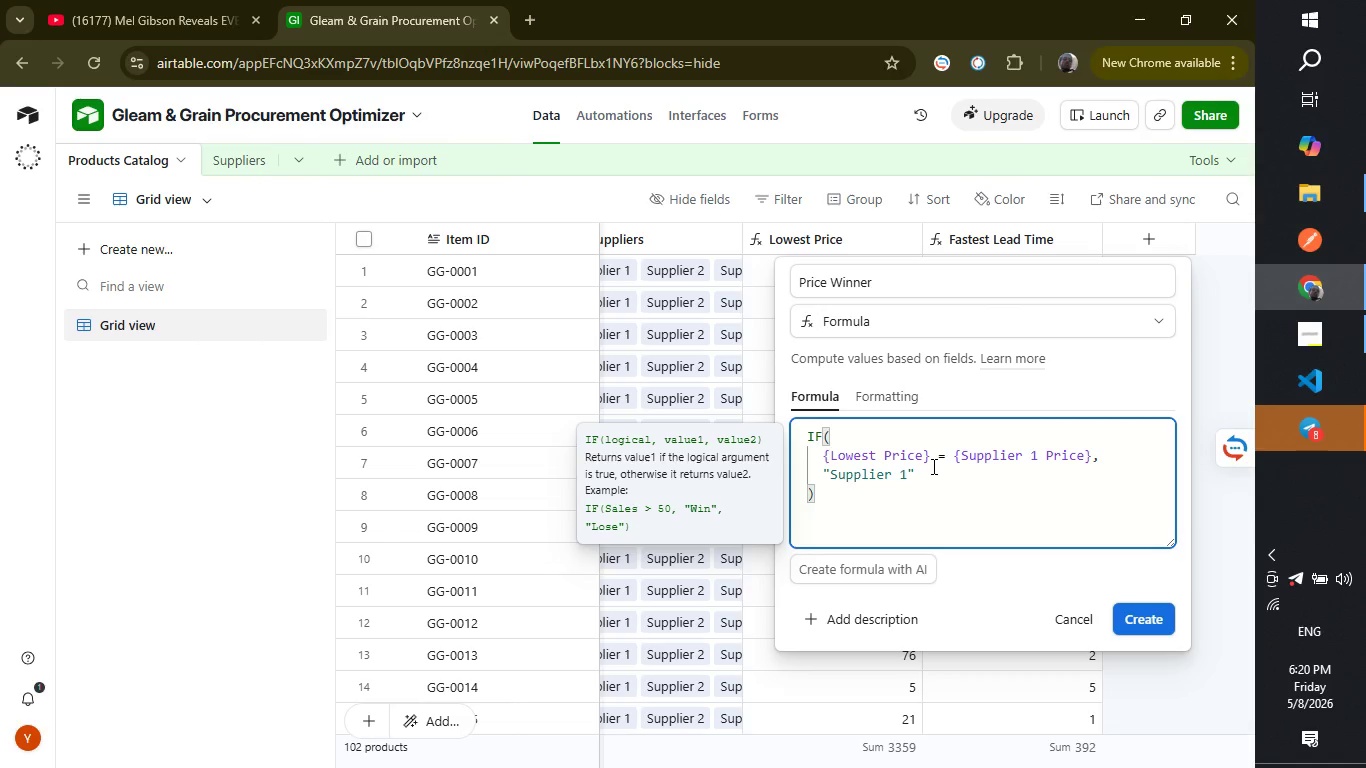 
key(Comma)
 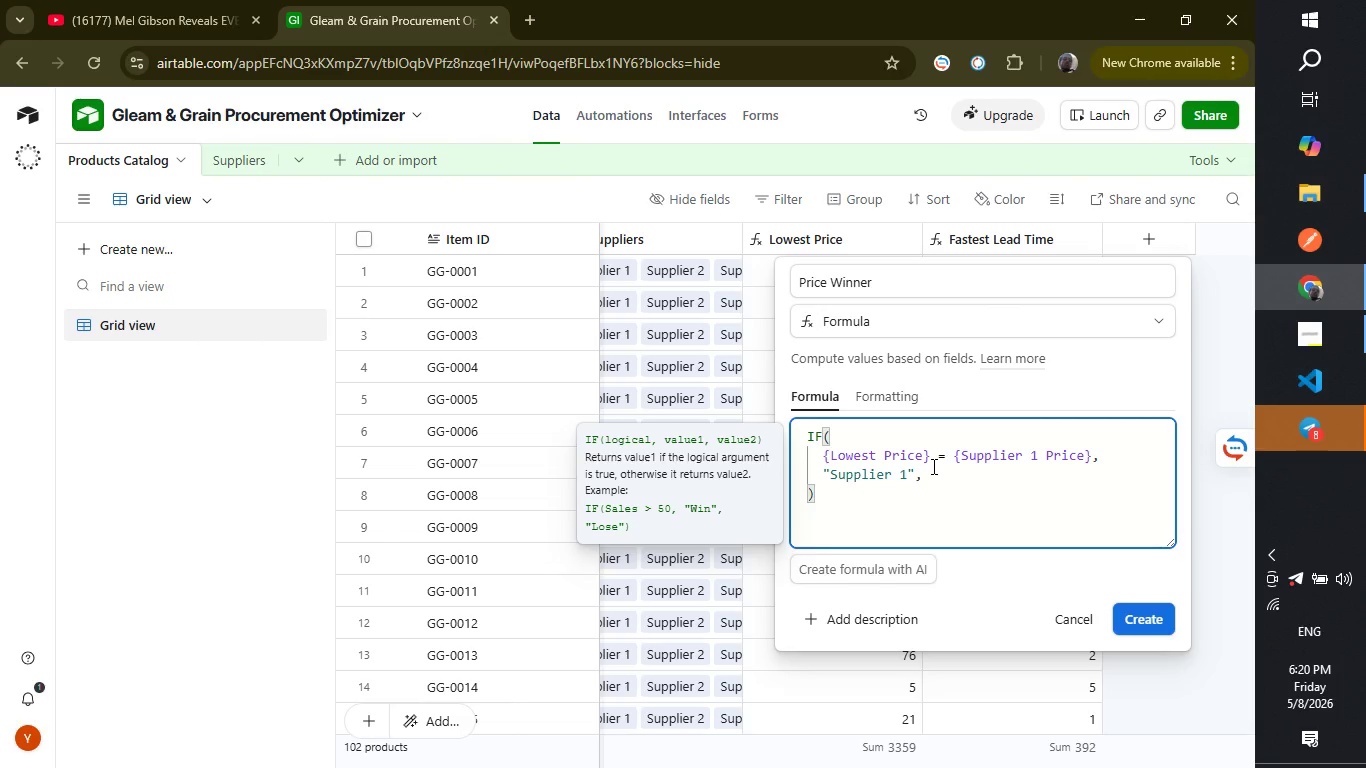 
key(Enter)
 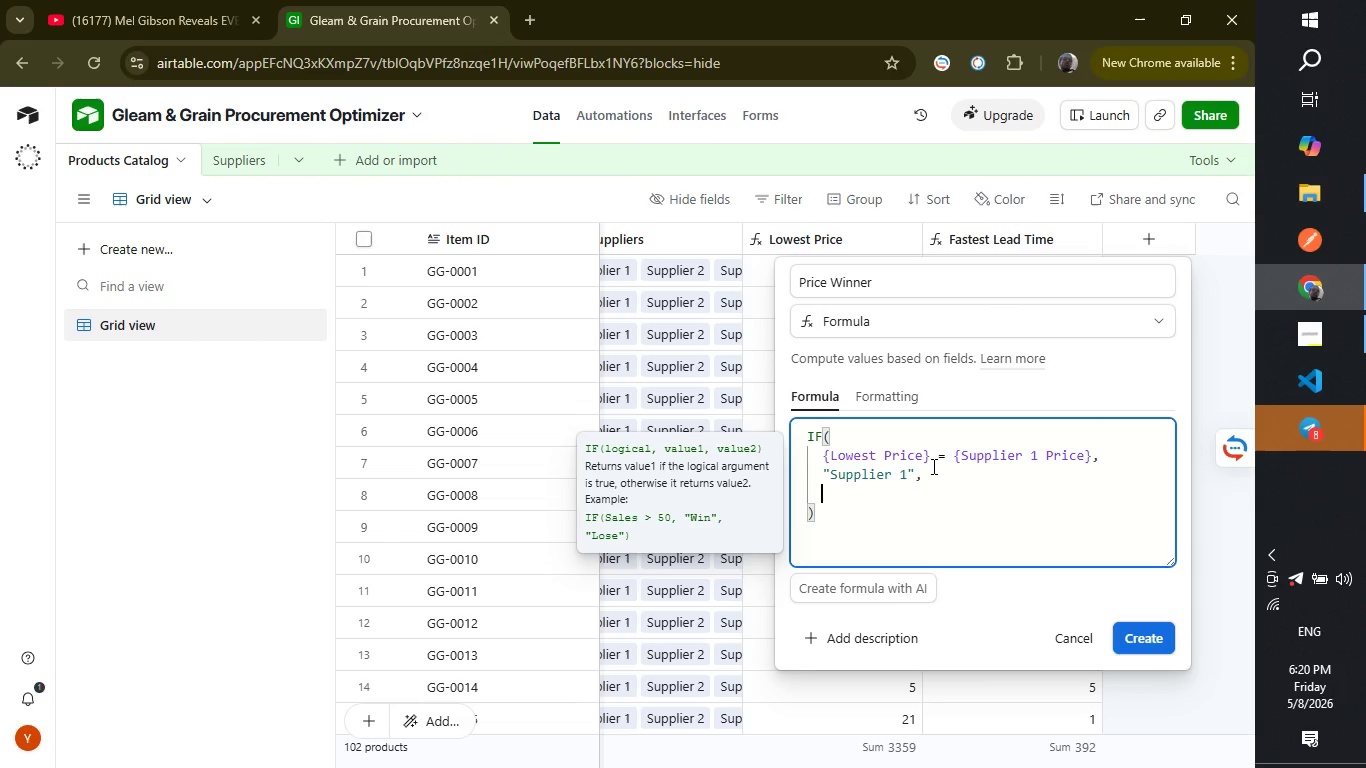 
key(Shift+ShiftLeft)
 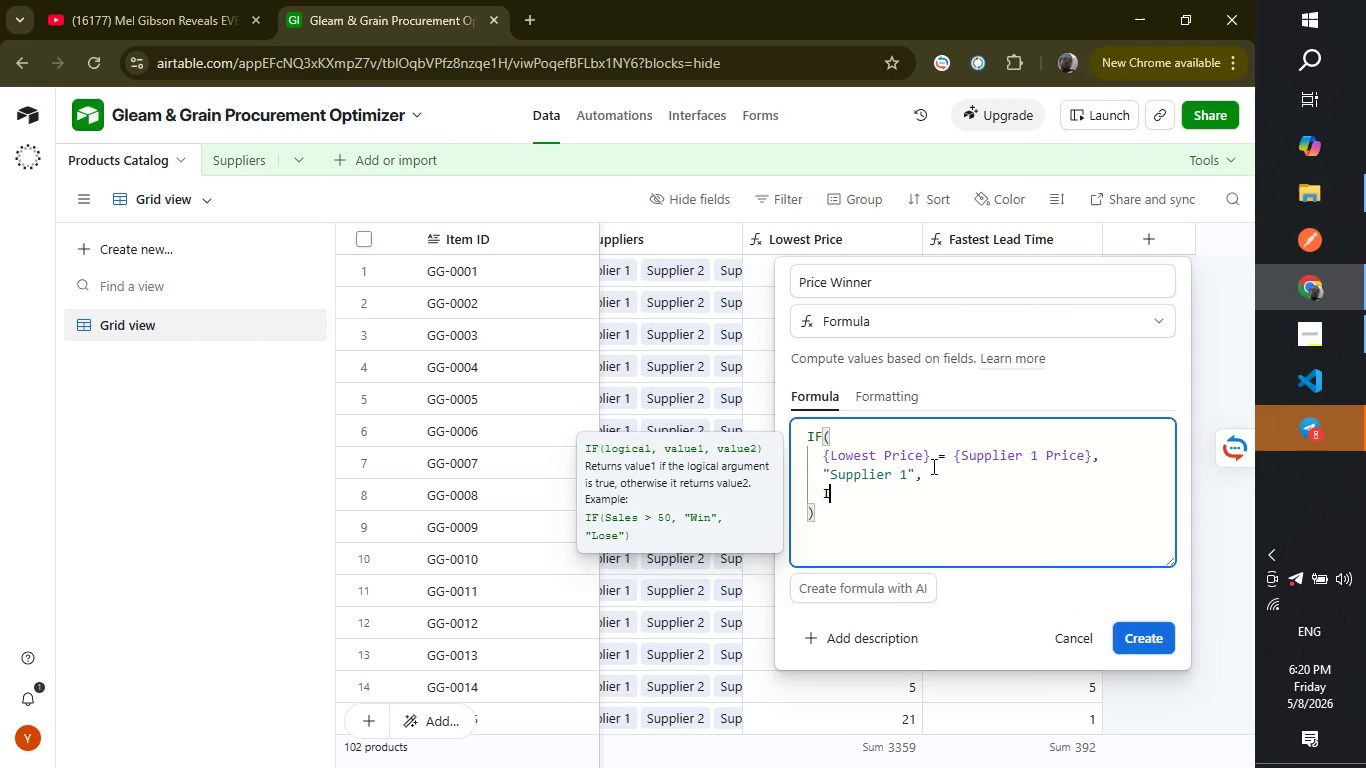 
key(Shift+I)
 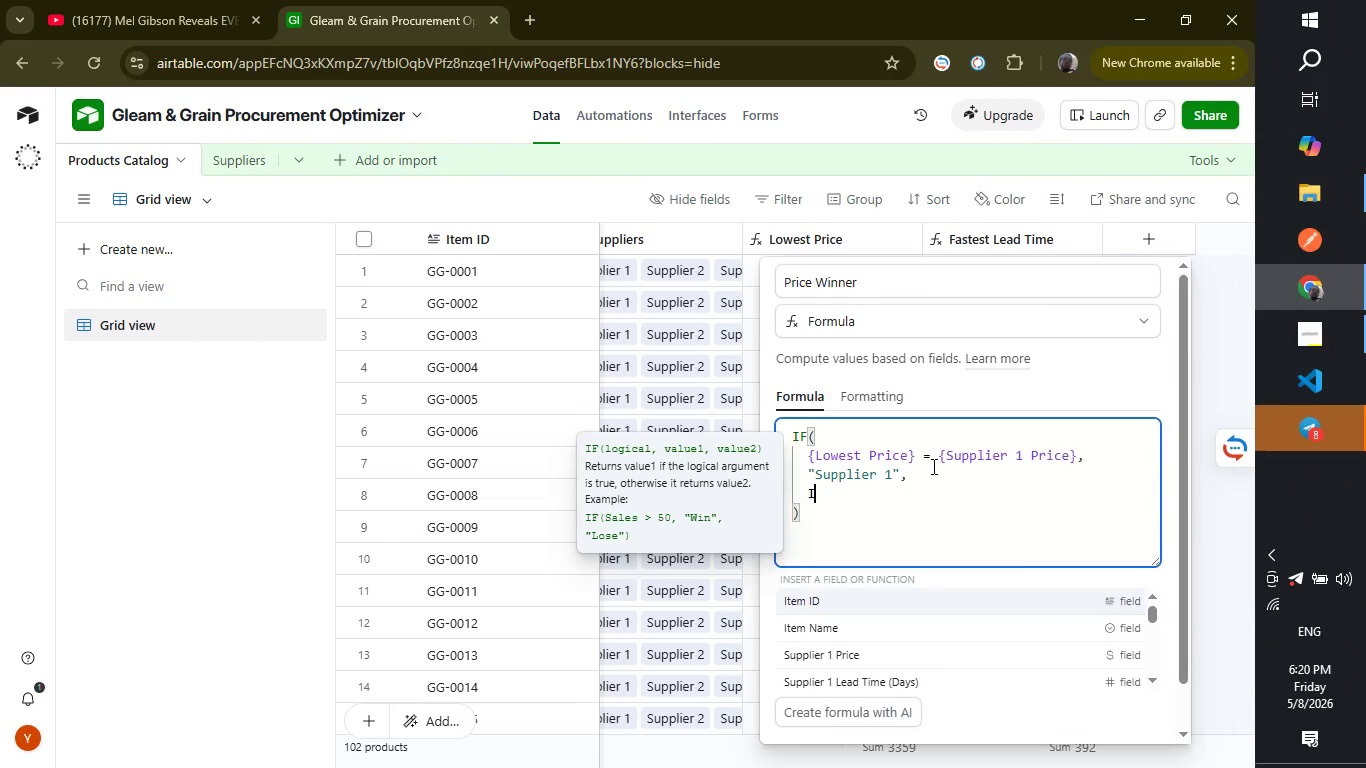 
key(Shift+ShiftRight)
 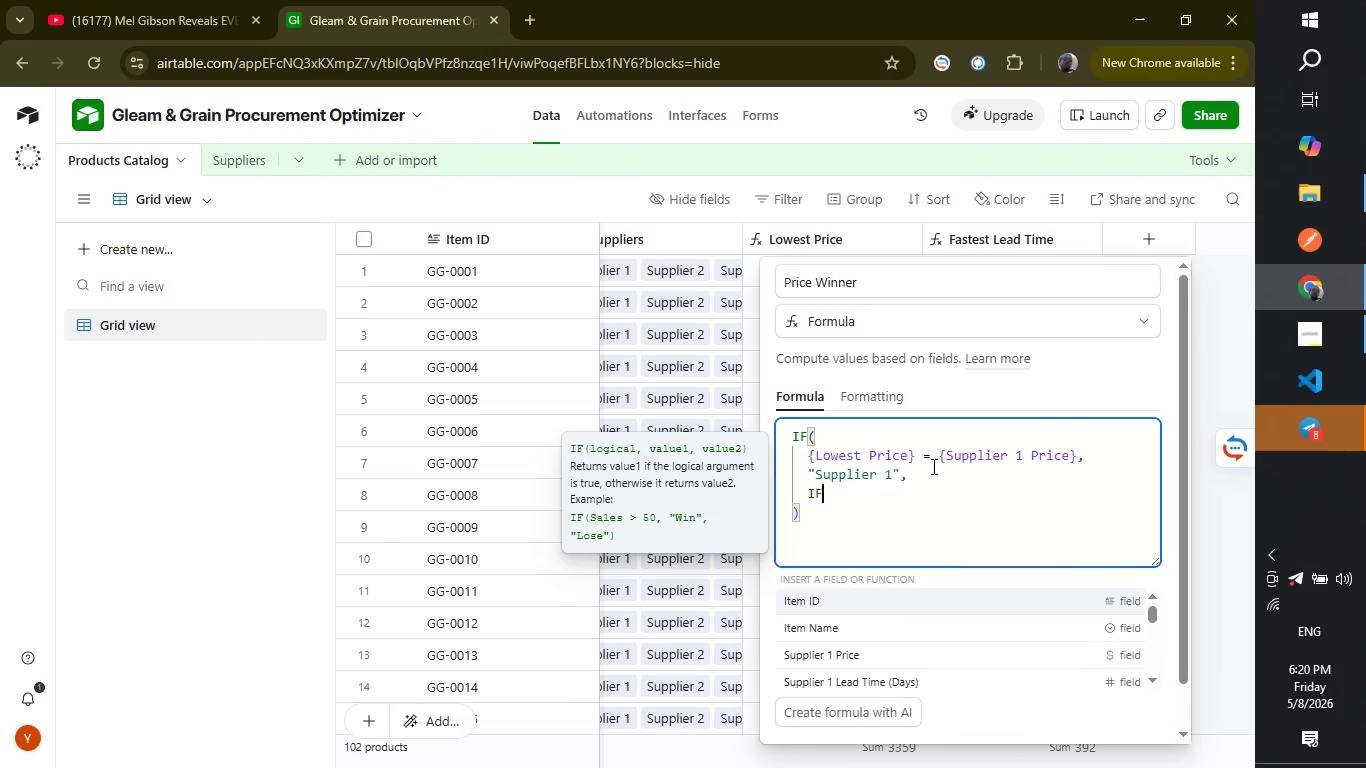 
key(Shift+F)
 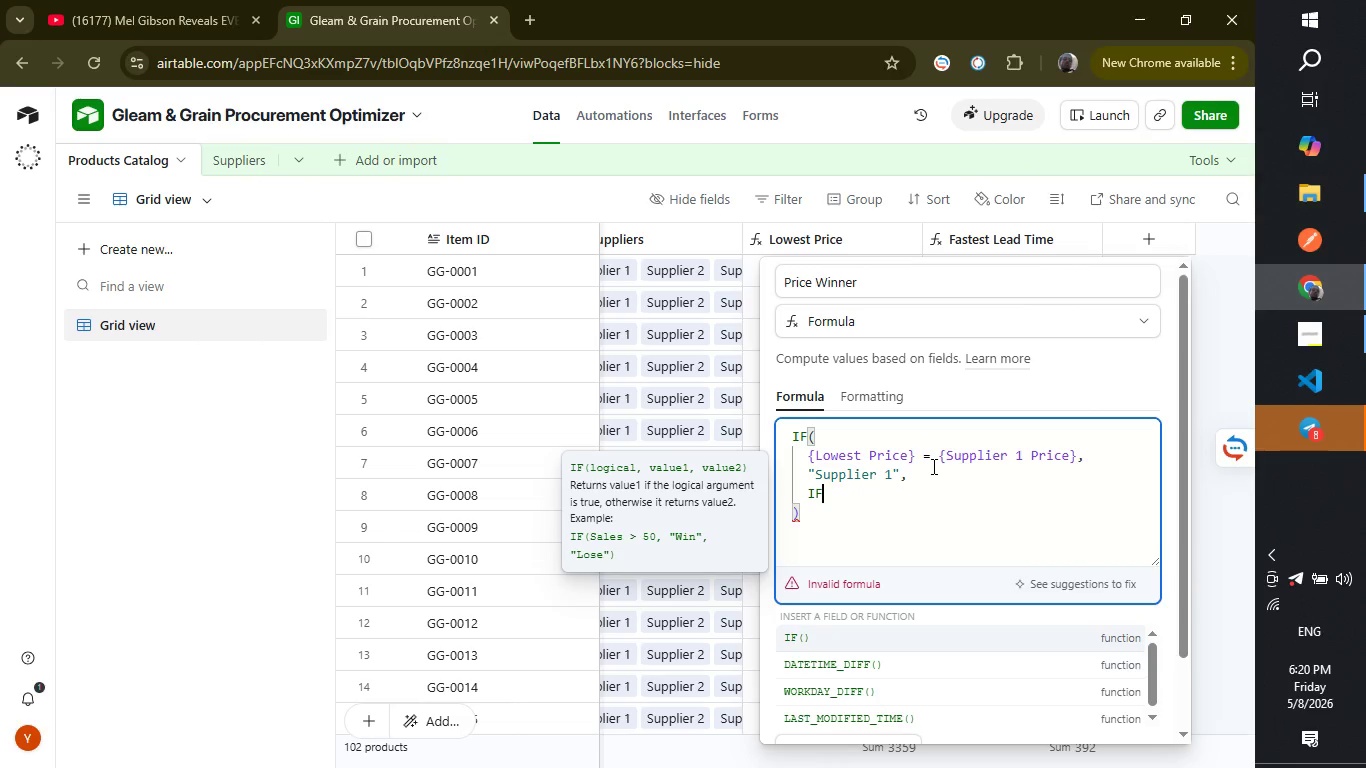 
key(Shift+ShiftLeft)
 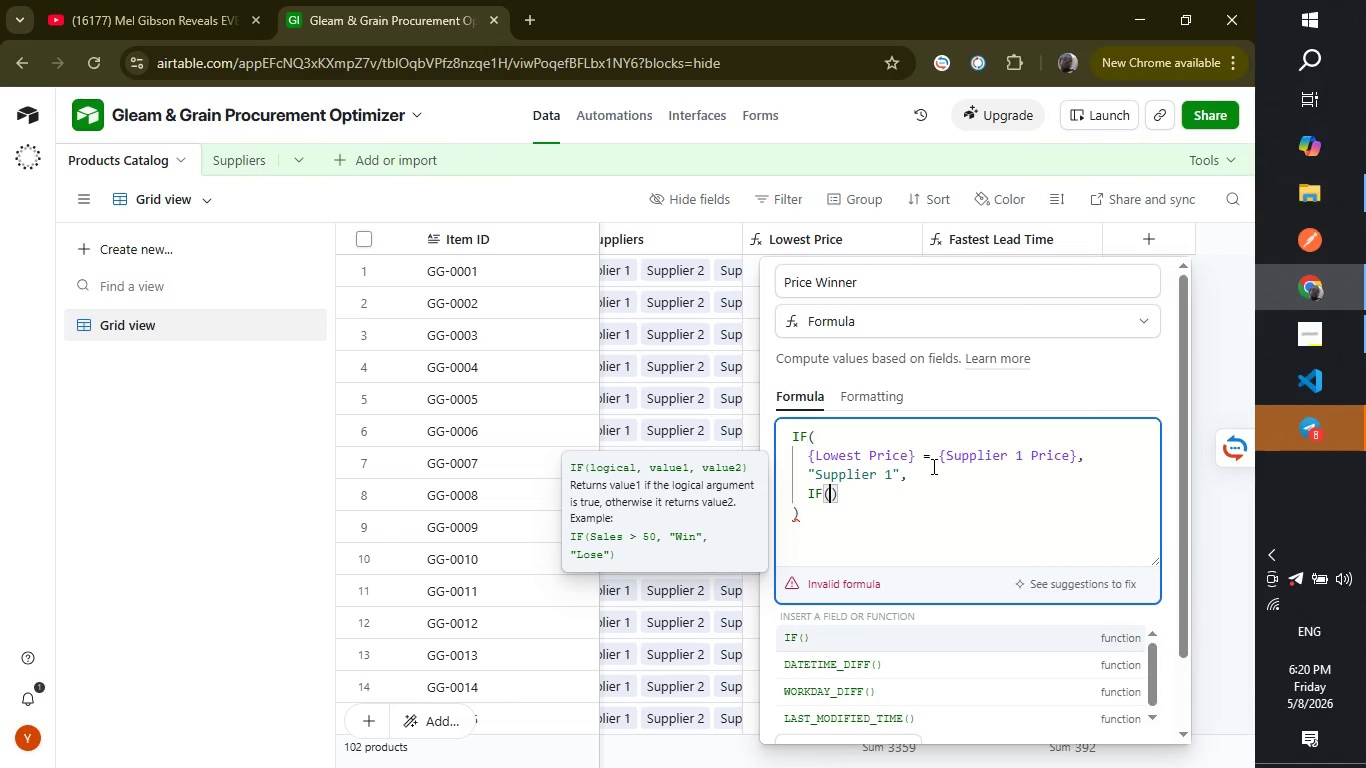 
key(Shift+9)
 